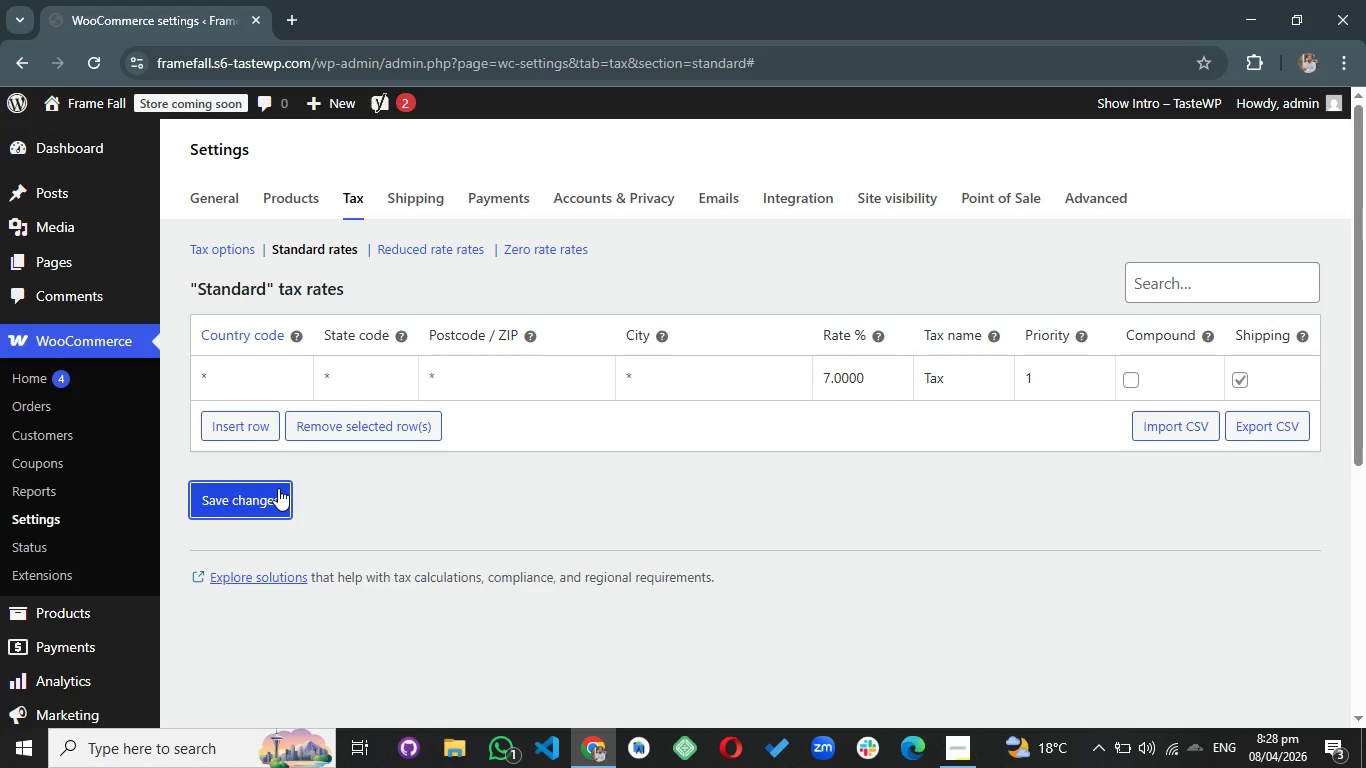 
wait(17.86)
 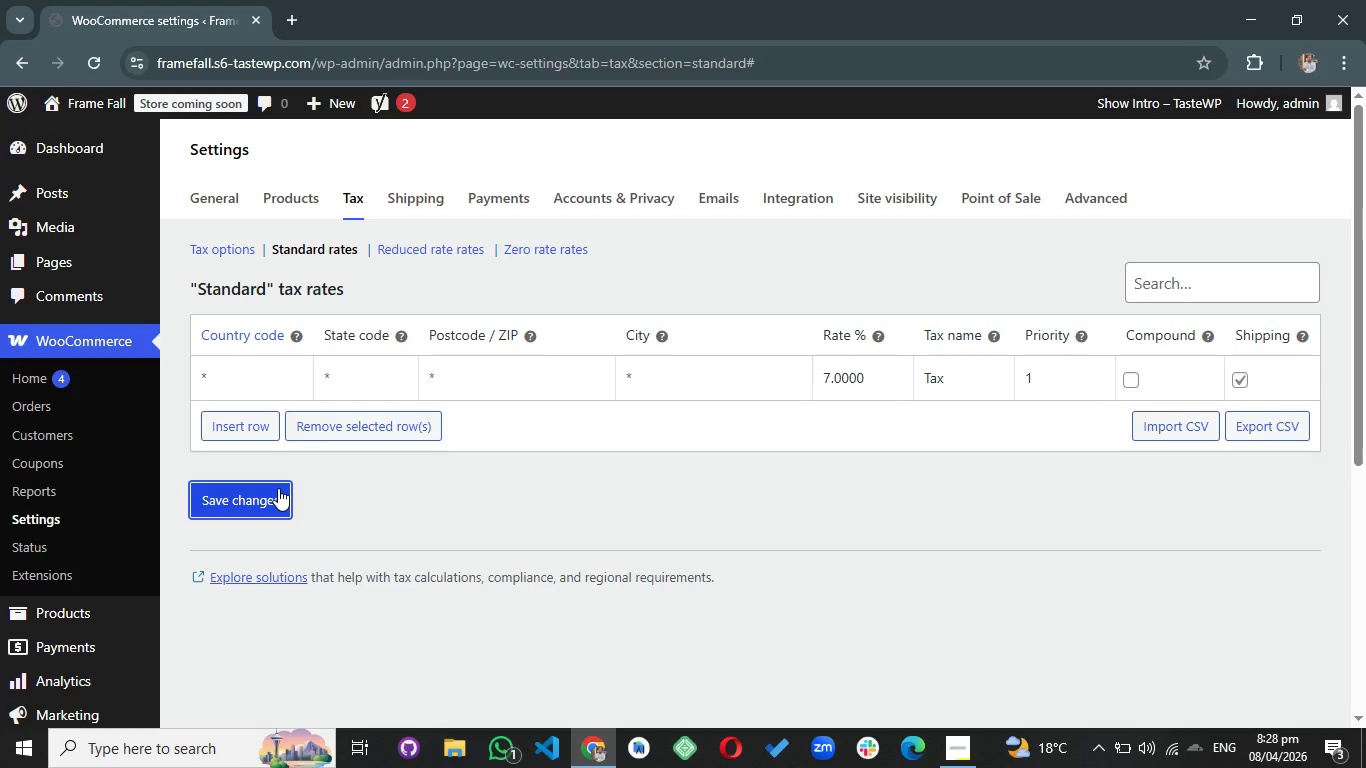 
left_click([217, 212])
 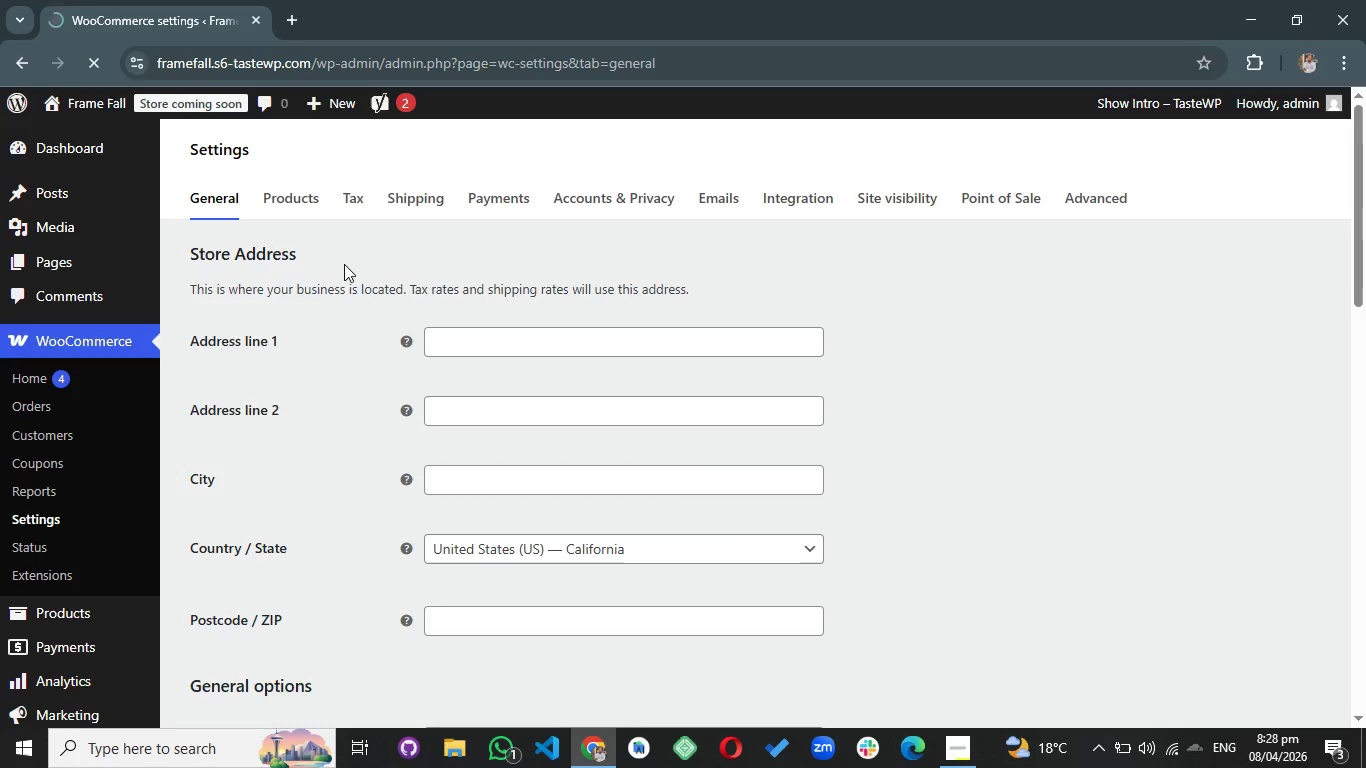 
scroll: coordinate [273, 450], scroll_direction: down, amount: 10.0
 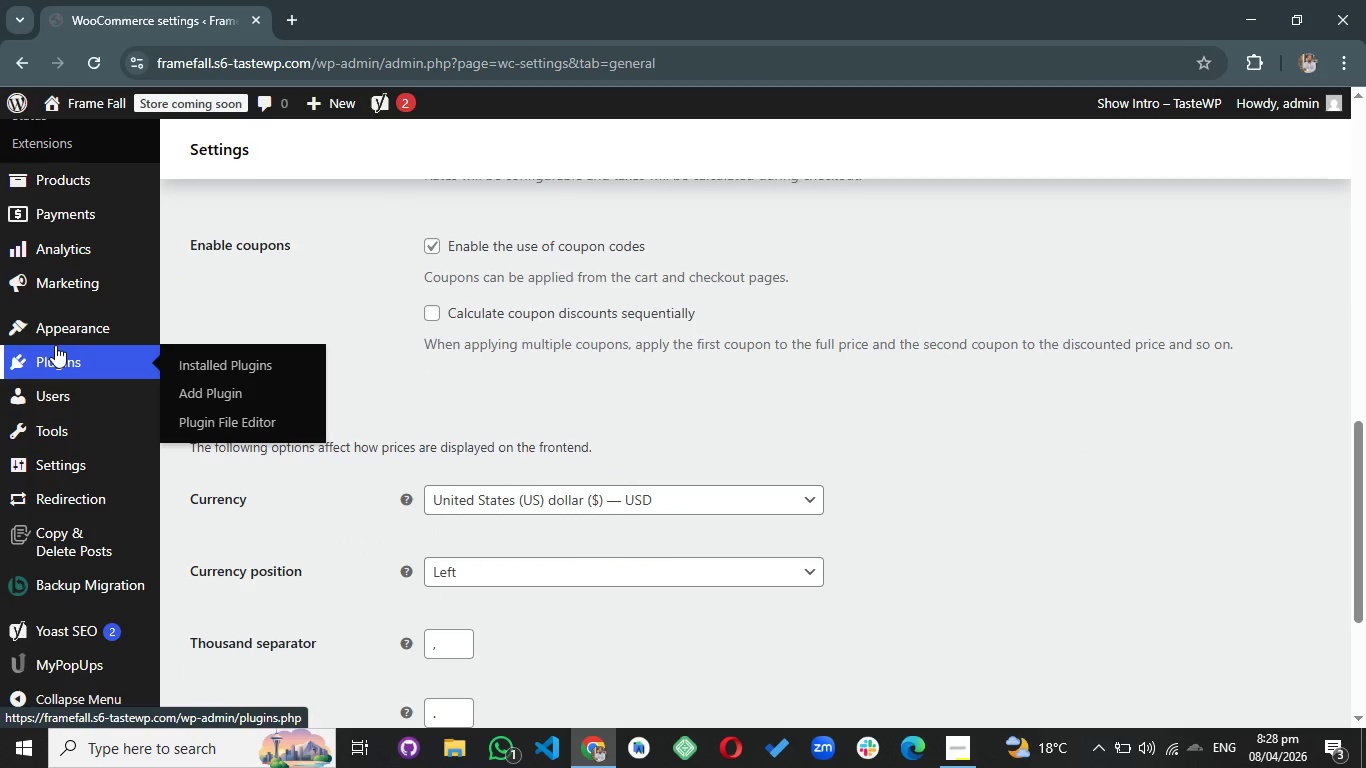 
scroll: coordinate [74, 337], scroll_direction: up, amount: 1.0
 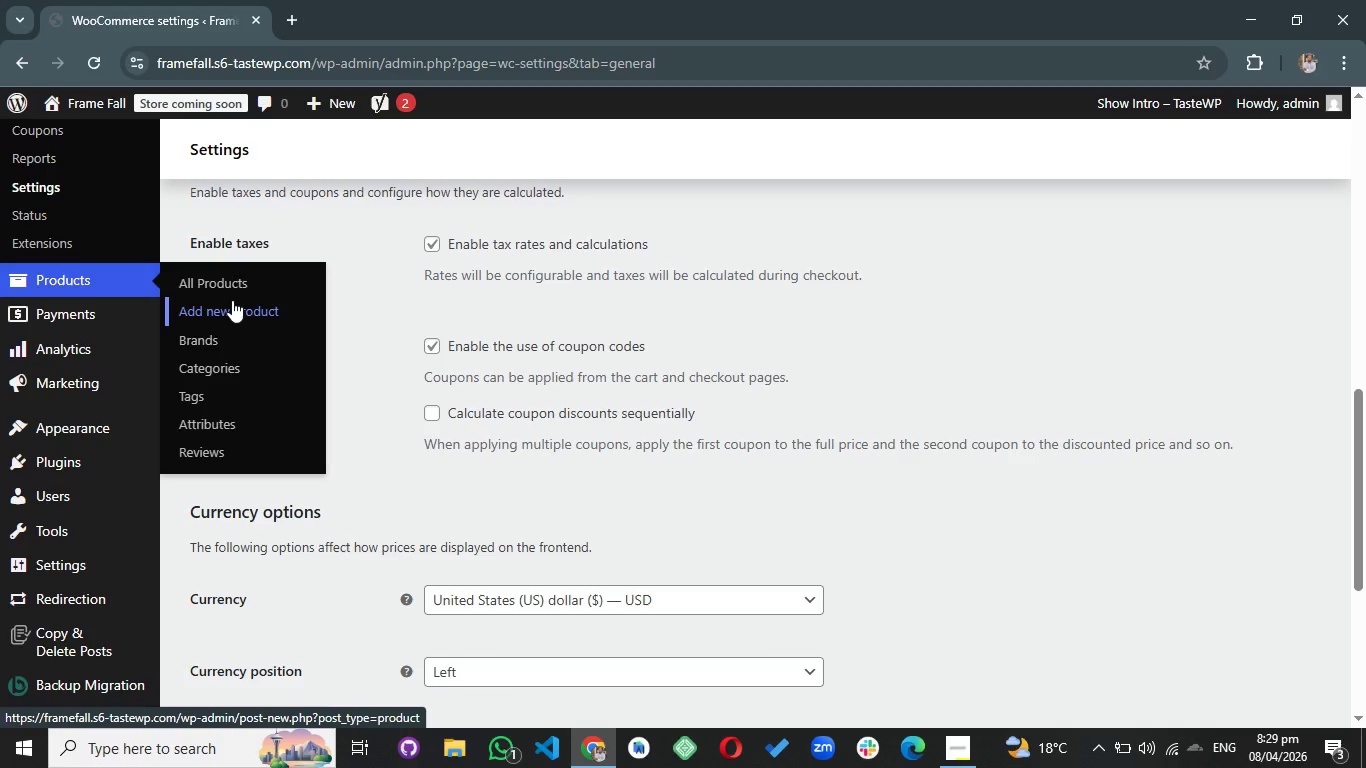 
left_click([196, 366])
 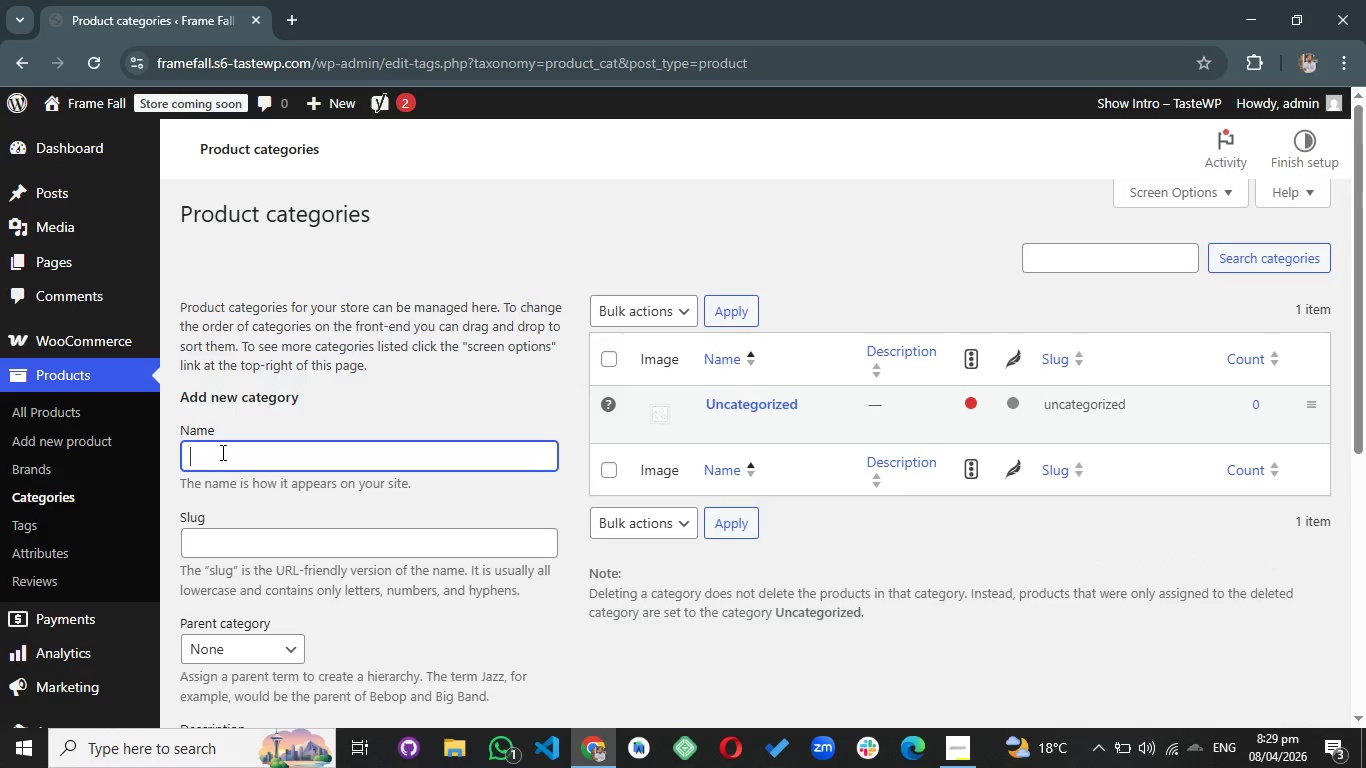 
wait(7.45)
 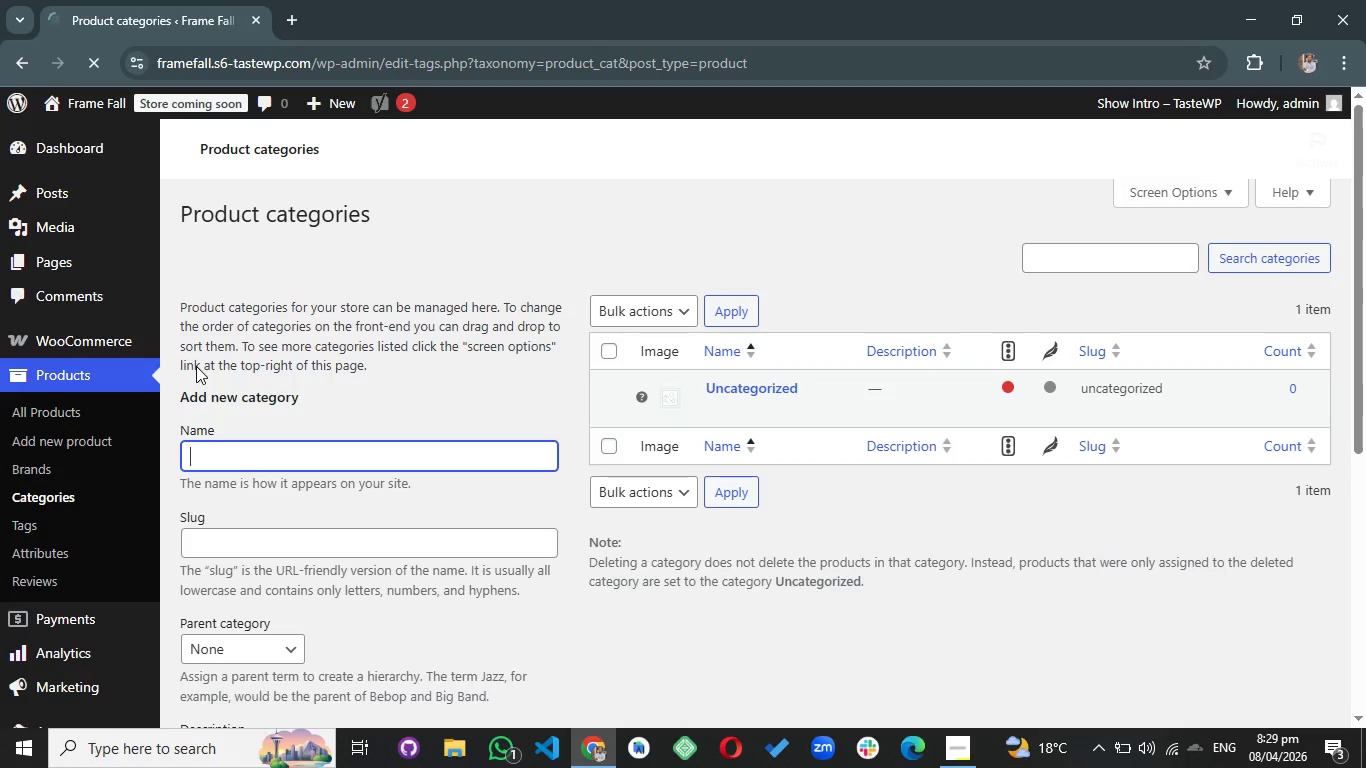 
type(Senior Dog Care )
 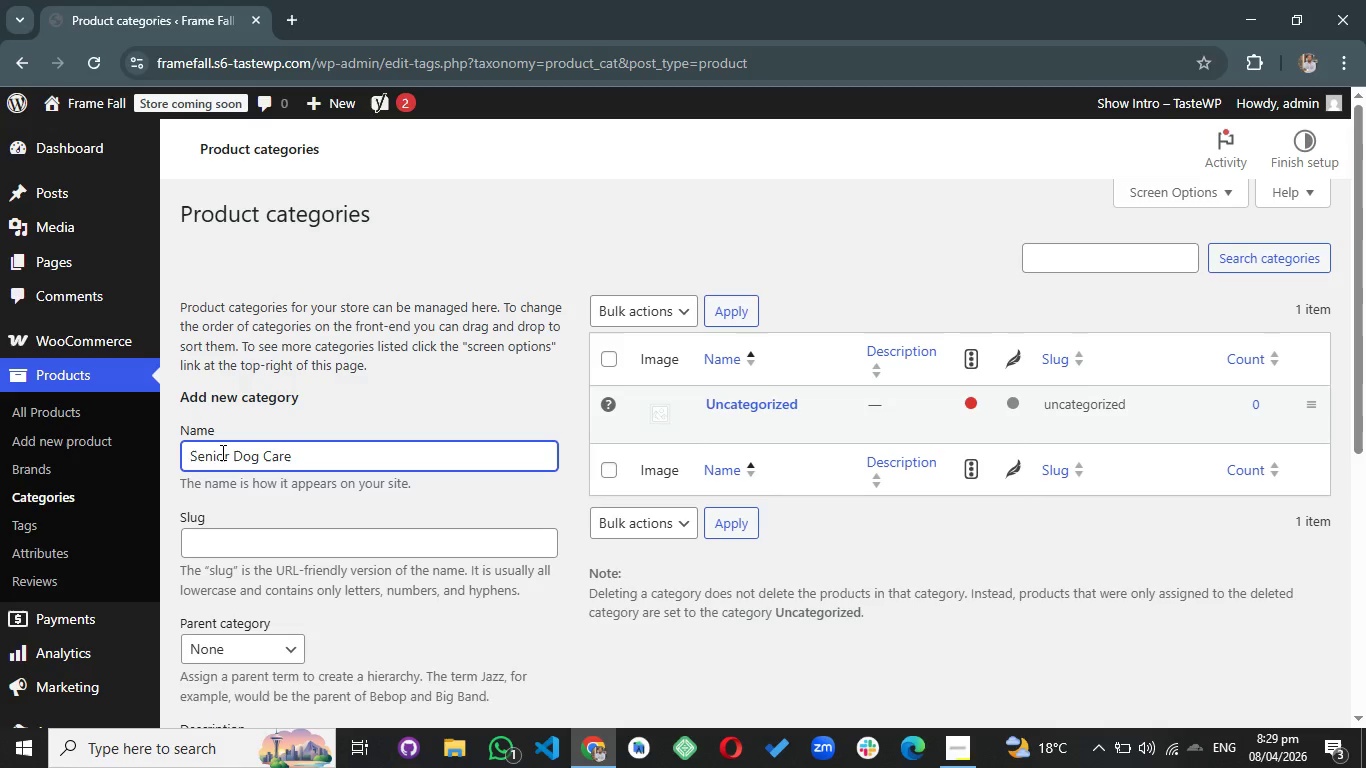 
left_click([457, 350])
 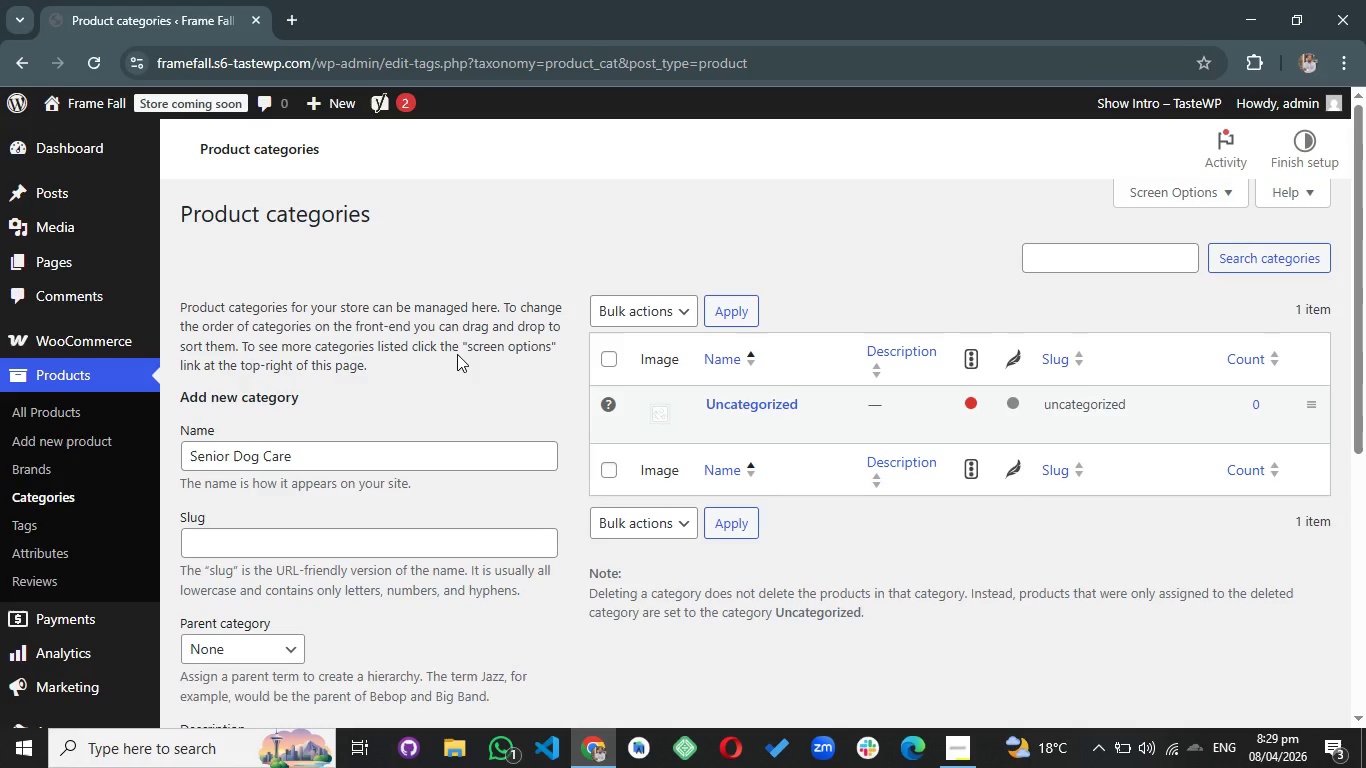 
scroll: coordinate [440, 427], scroll_direction: down, amount: 4.0
 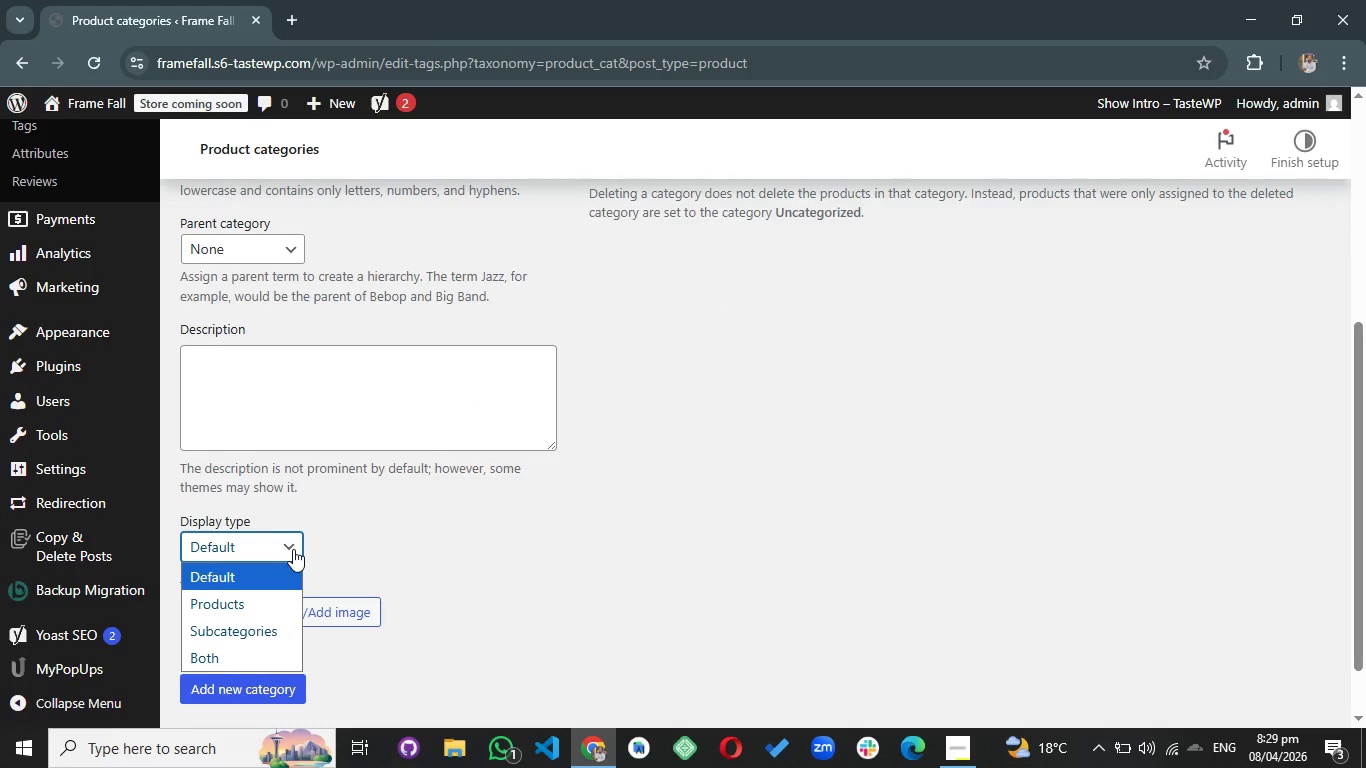 
left_click([293, 549])
 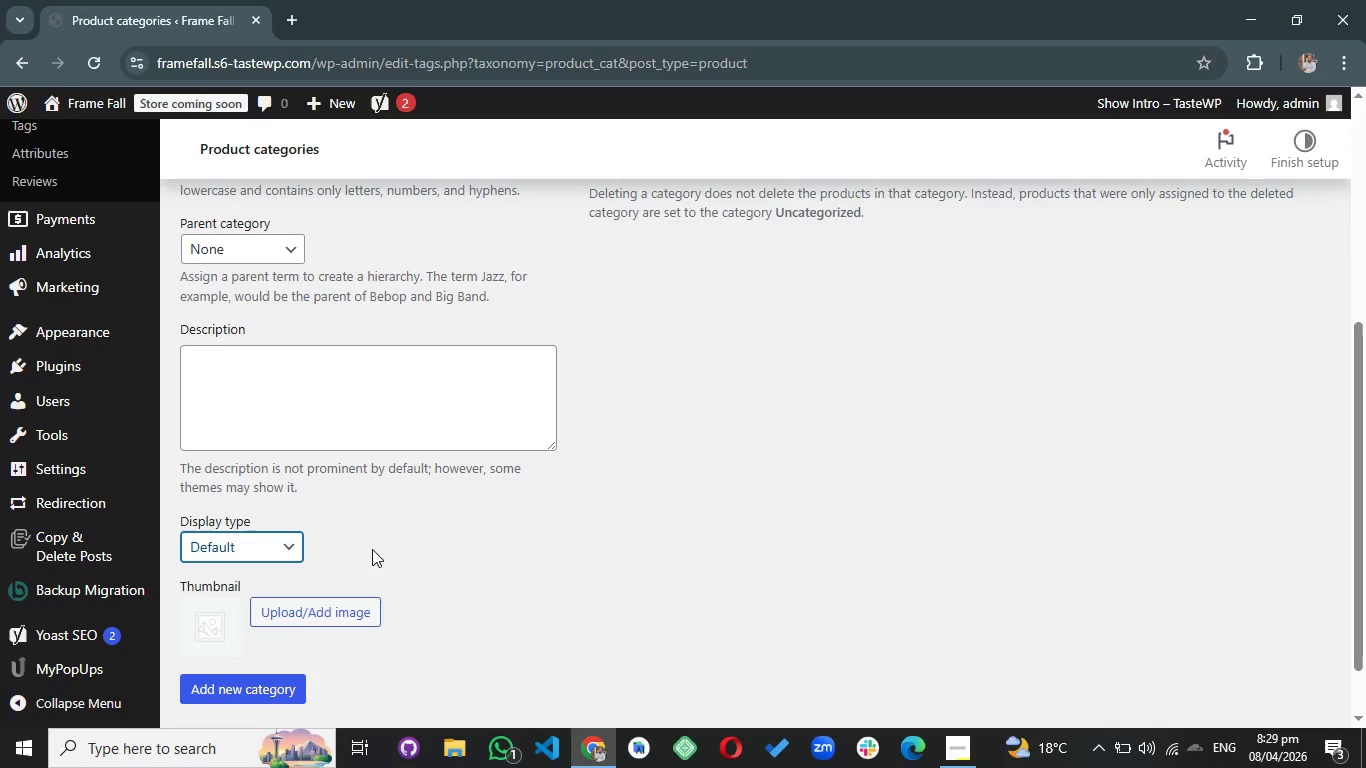 
left_click([397, 548])
 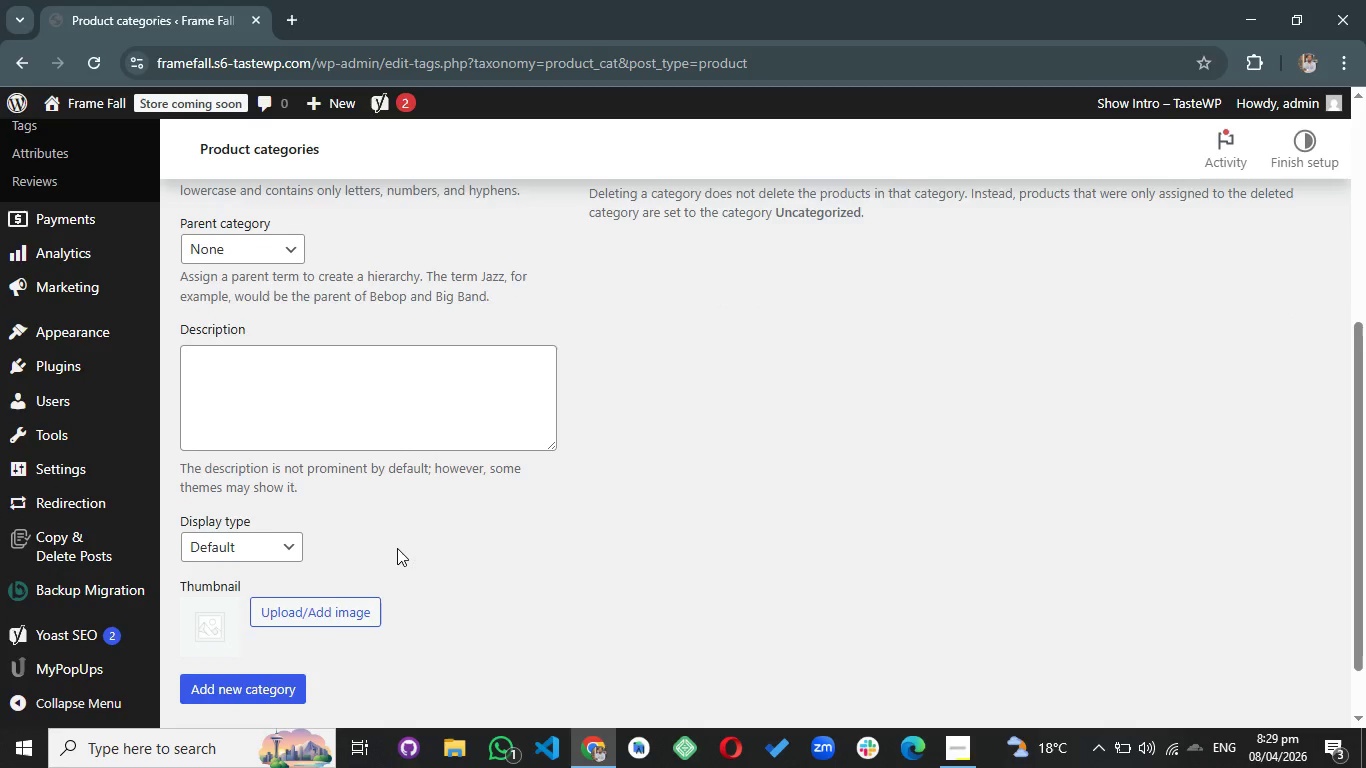 
scroll: coordinate [397, 548], scroll_direction: down, amount: 3.0
 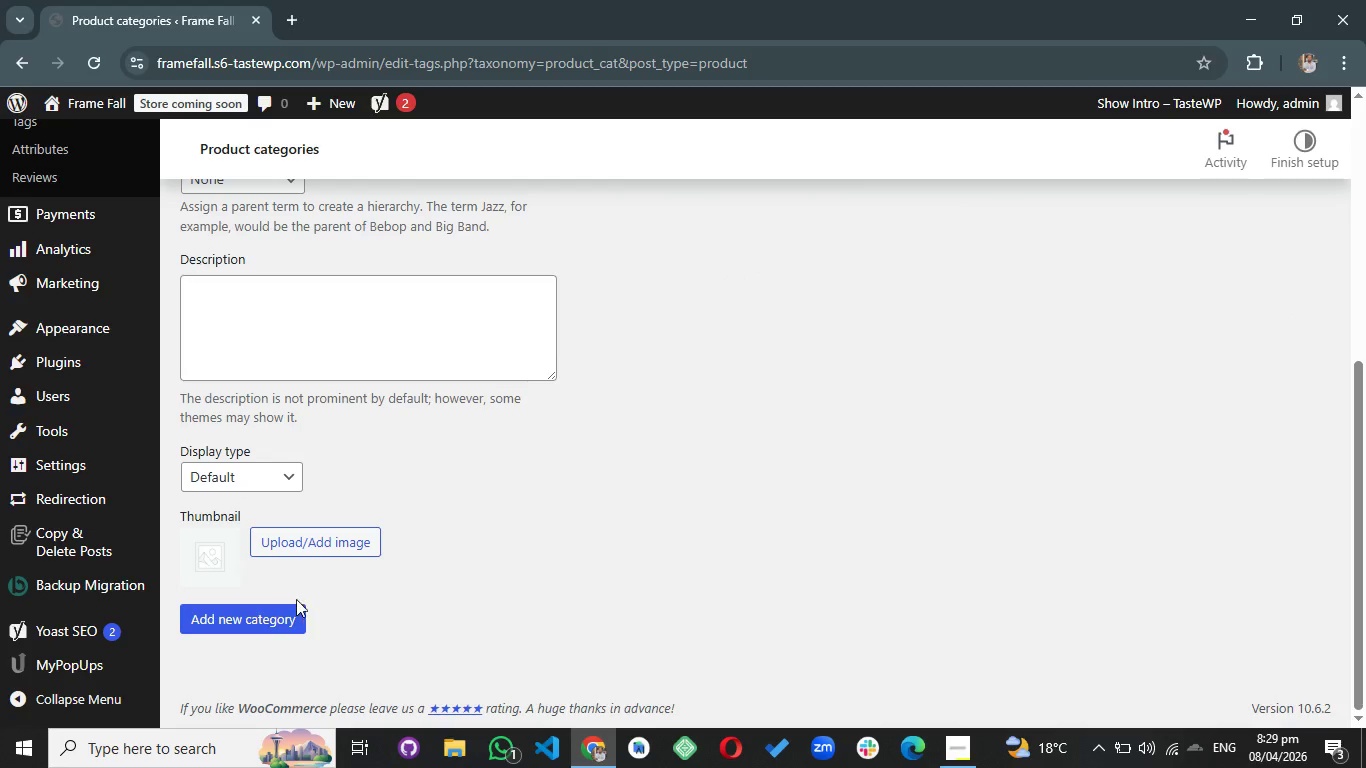 
left_click([288, 619])
 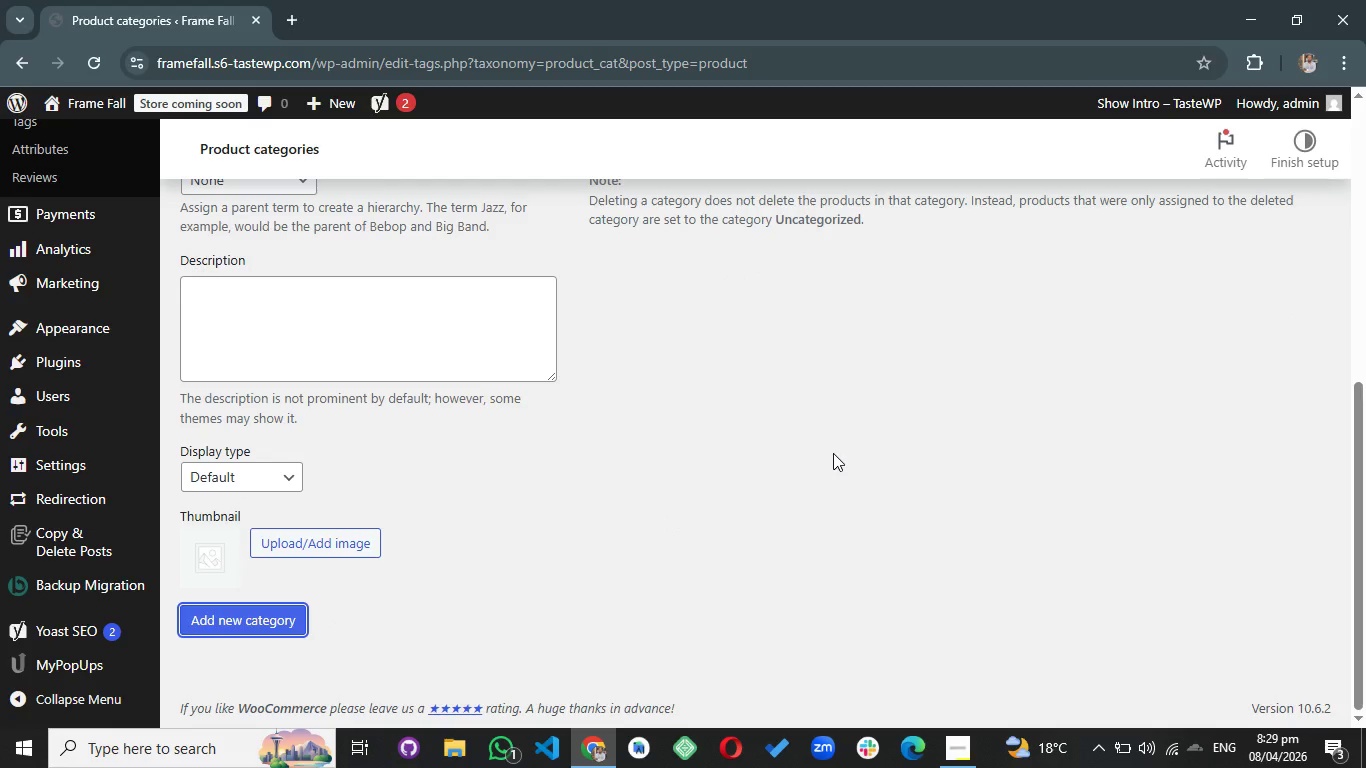 
scroll: coordinate [827, 452], scroll_direction: up, amount: 3.0
 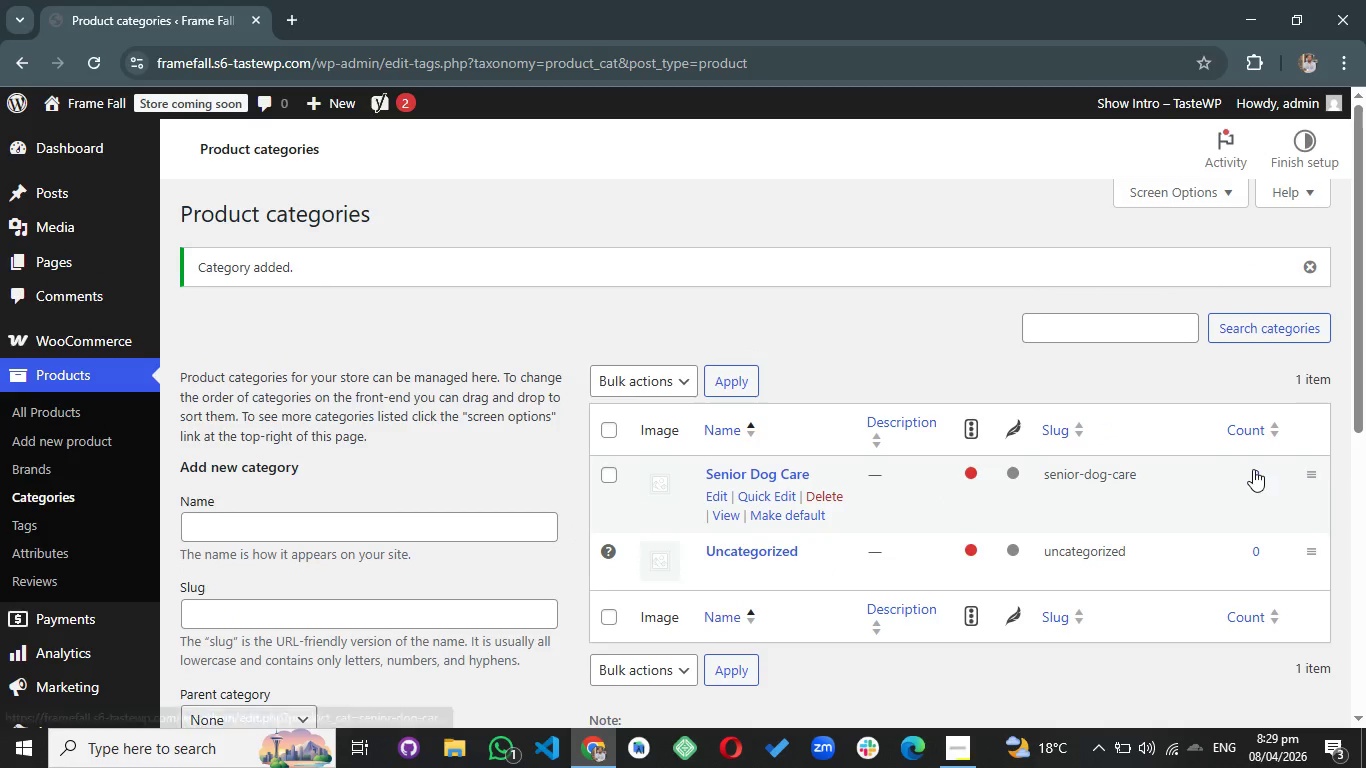 
wait(5.64)
 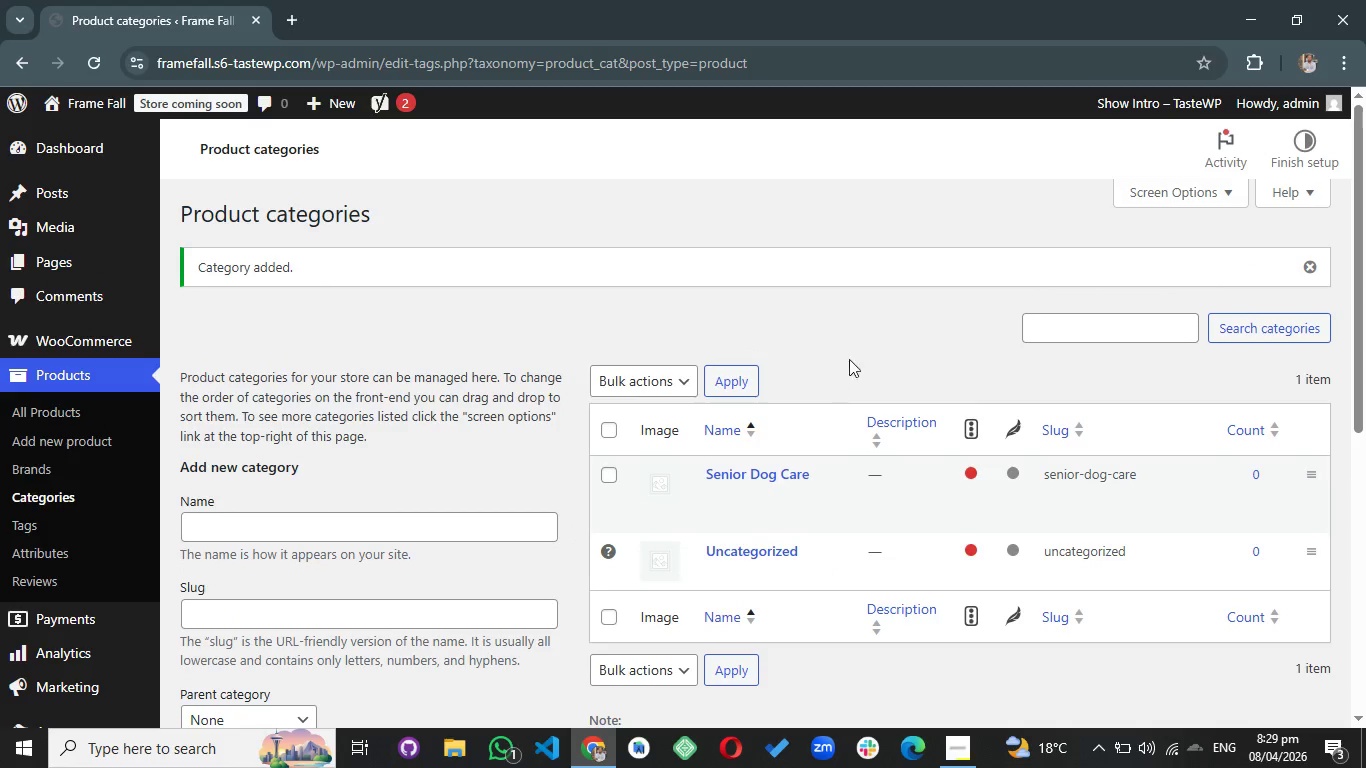 
left_click([660, 328])
 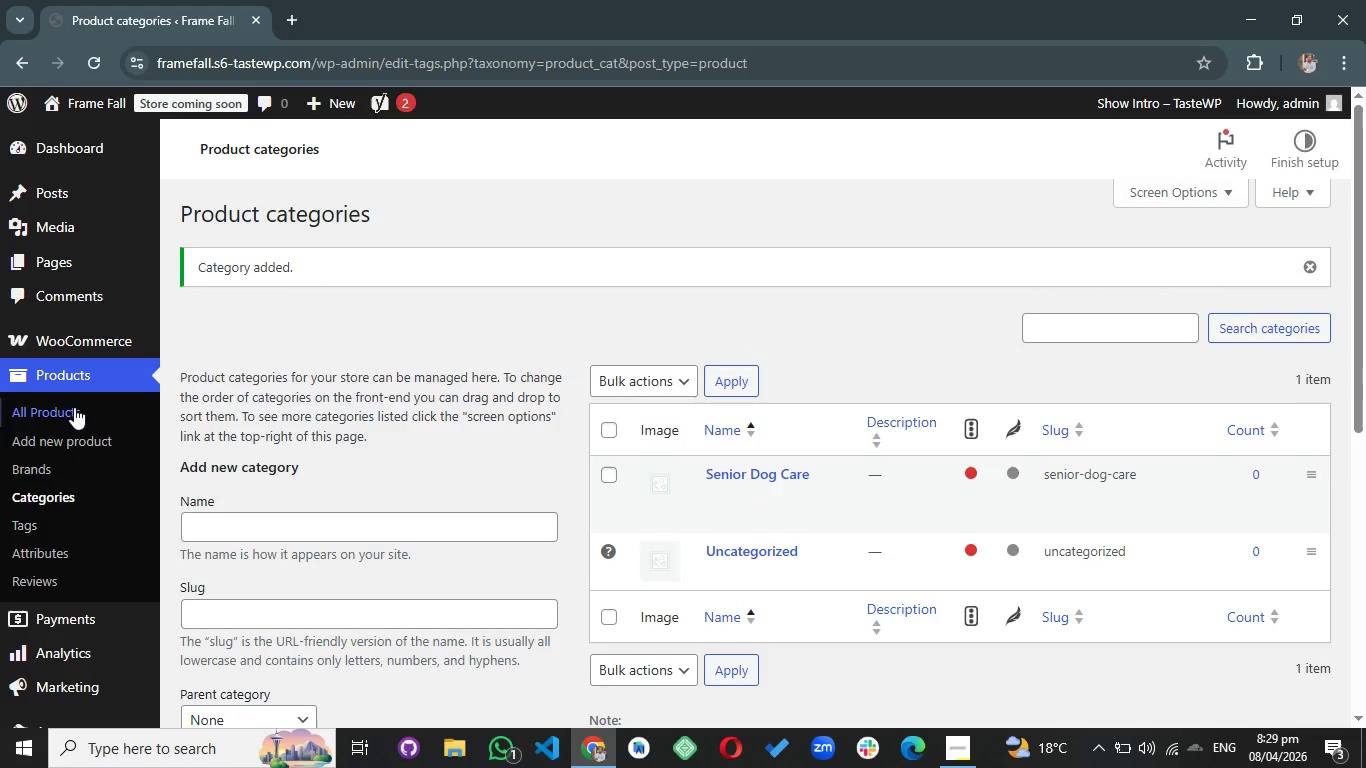 
left_click([74, 435])
 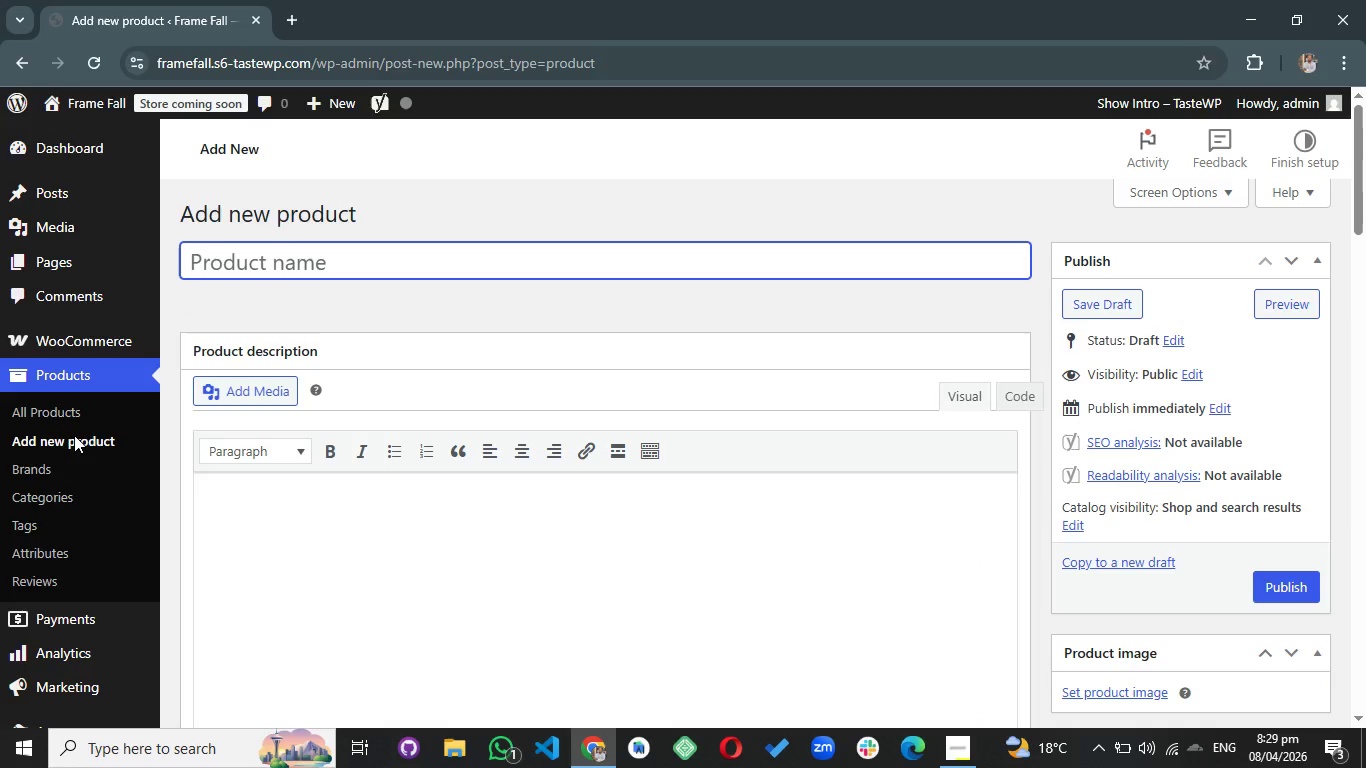 
wait(9.44)
 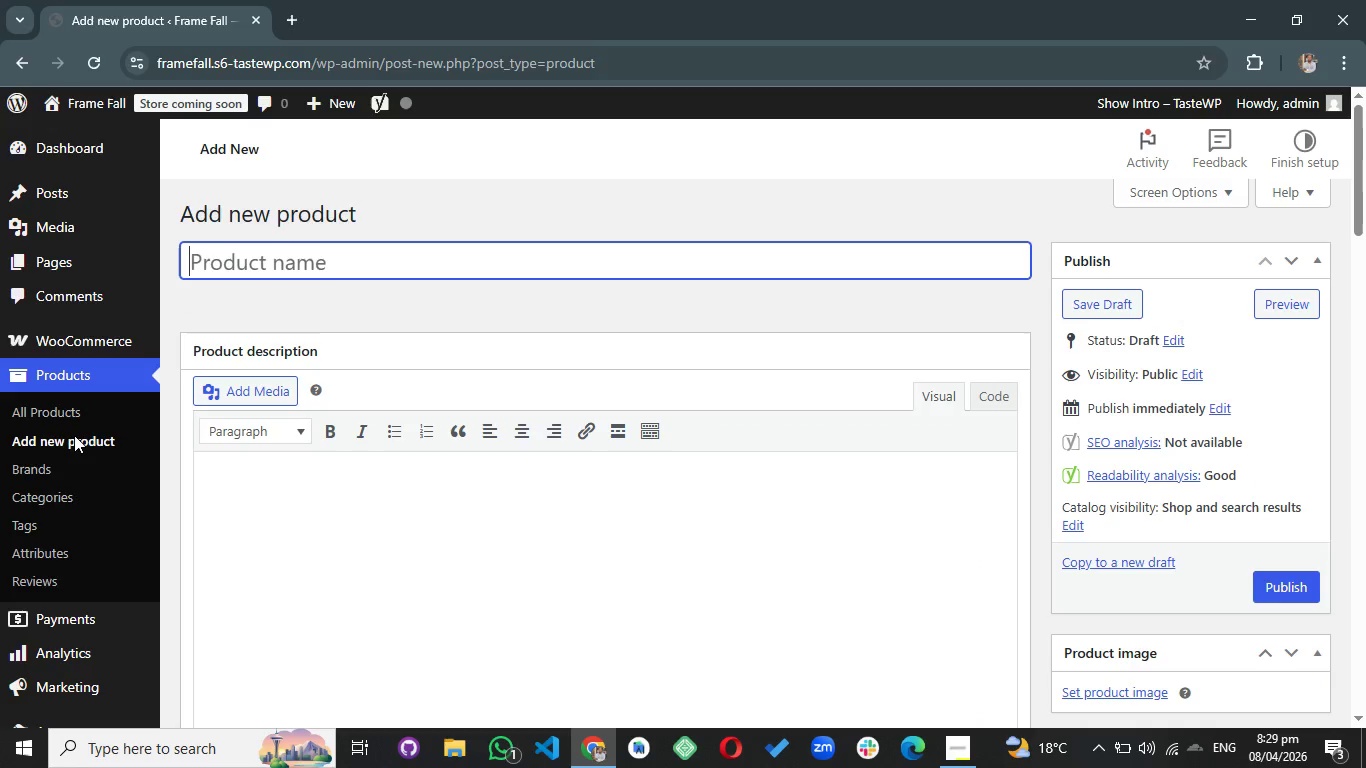 
type(Thr )
key(Backspace)
key(Backspace)
type(e Silver Muzzle Comfort)
 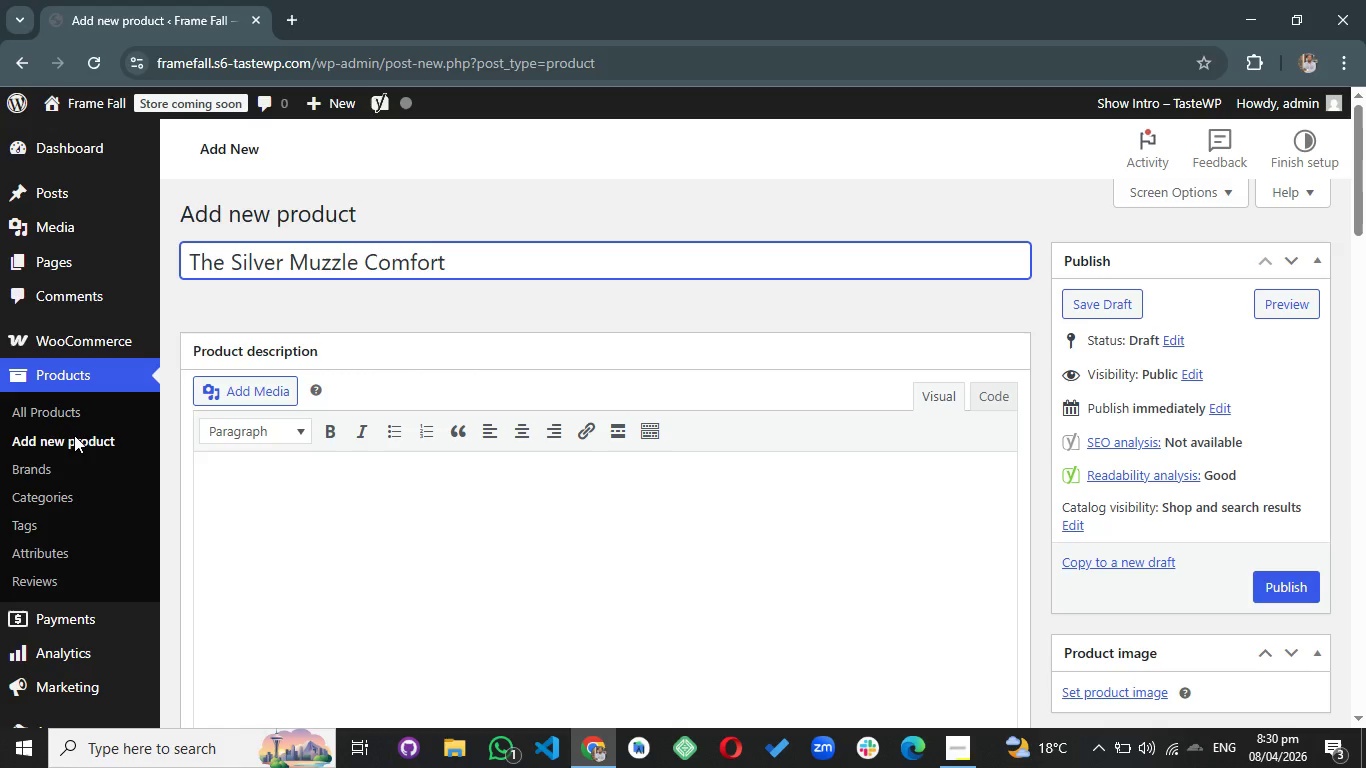 
type( Kit)
 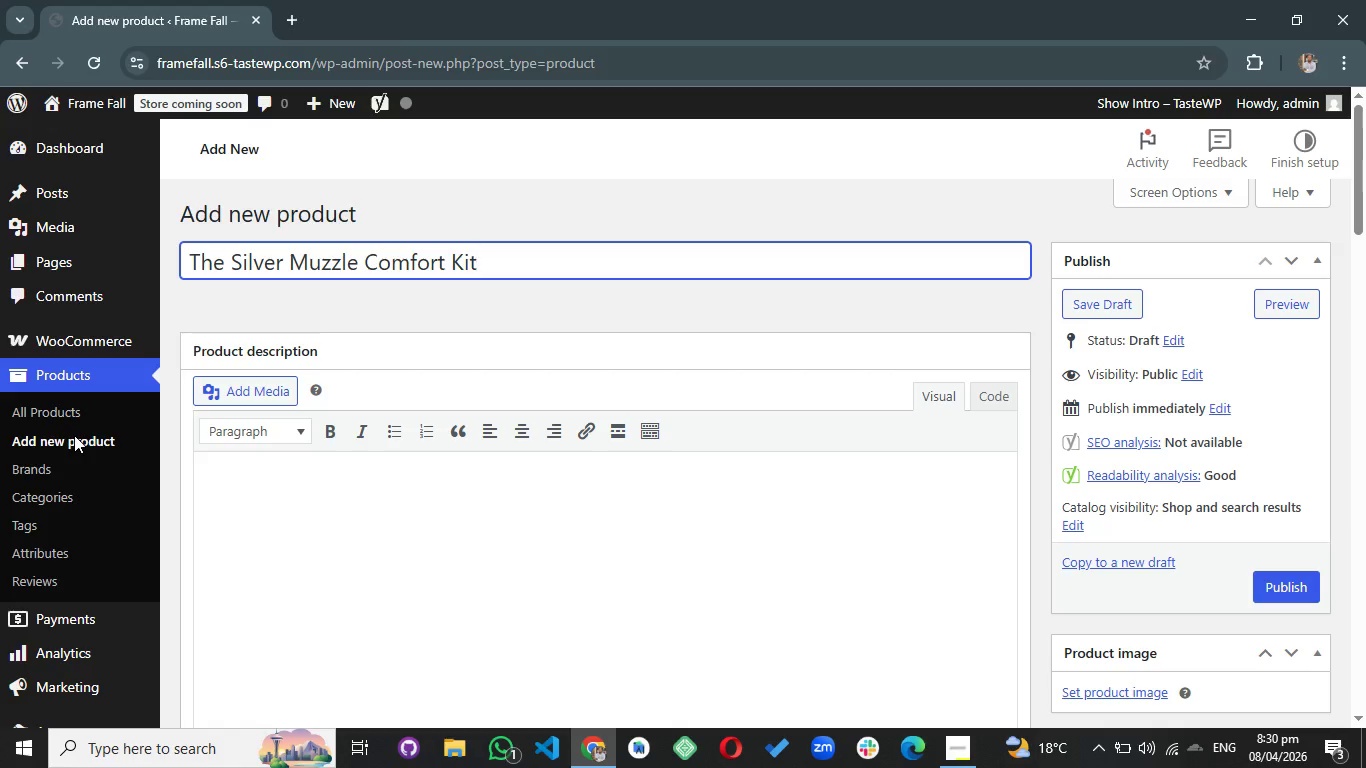 
scroll: coordinate [386, 293], scroll_direction: down, amount: 2.0
 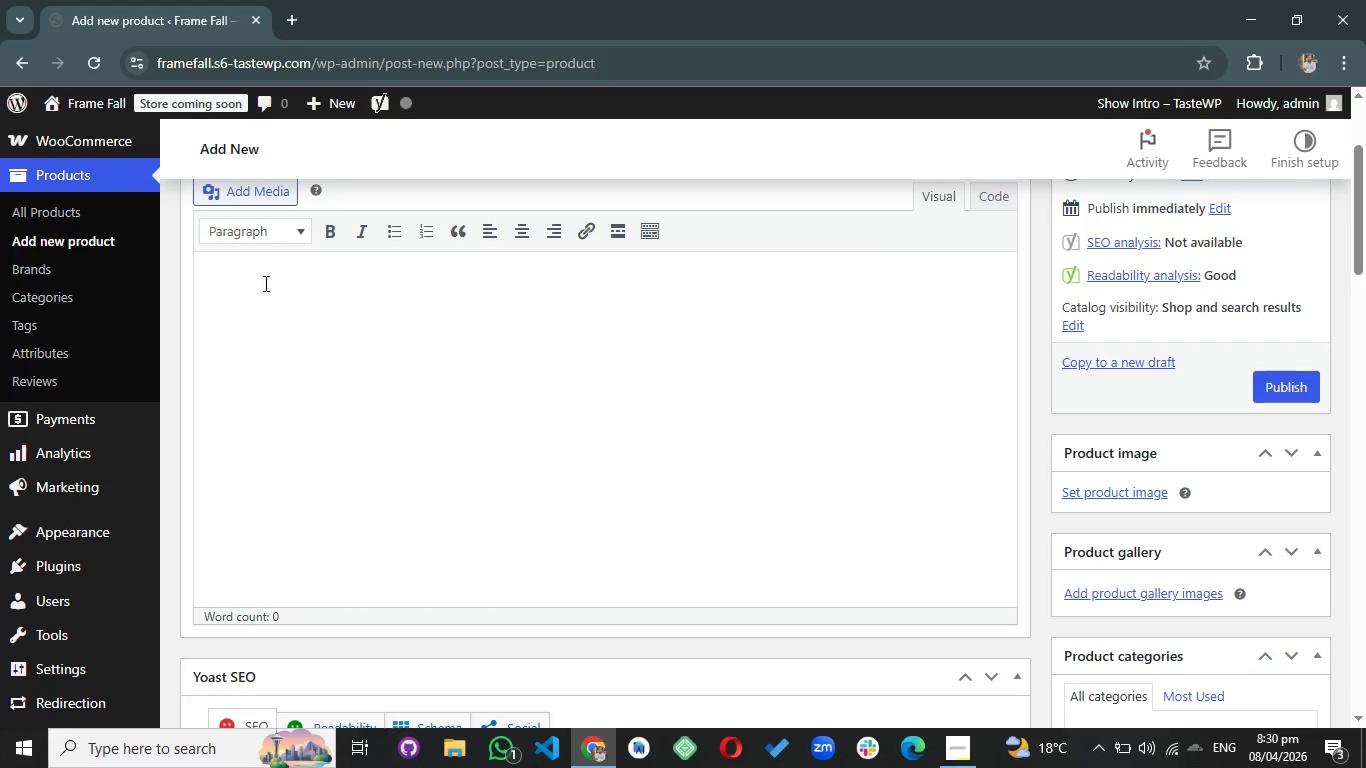 
scroll: coordinate [264, 283], scroll_direction: up, amount: 2.0
 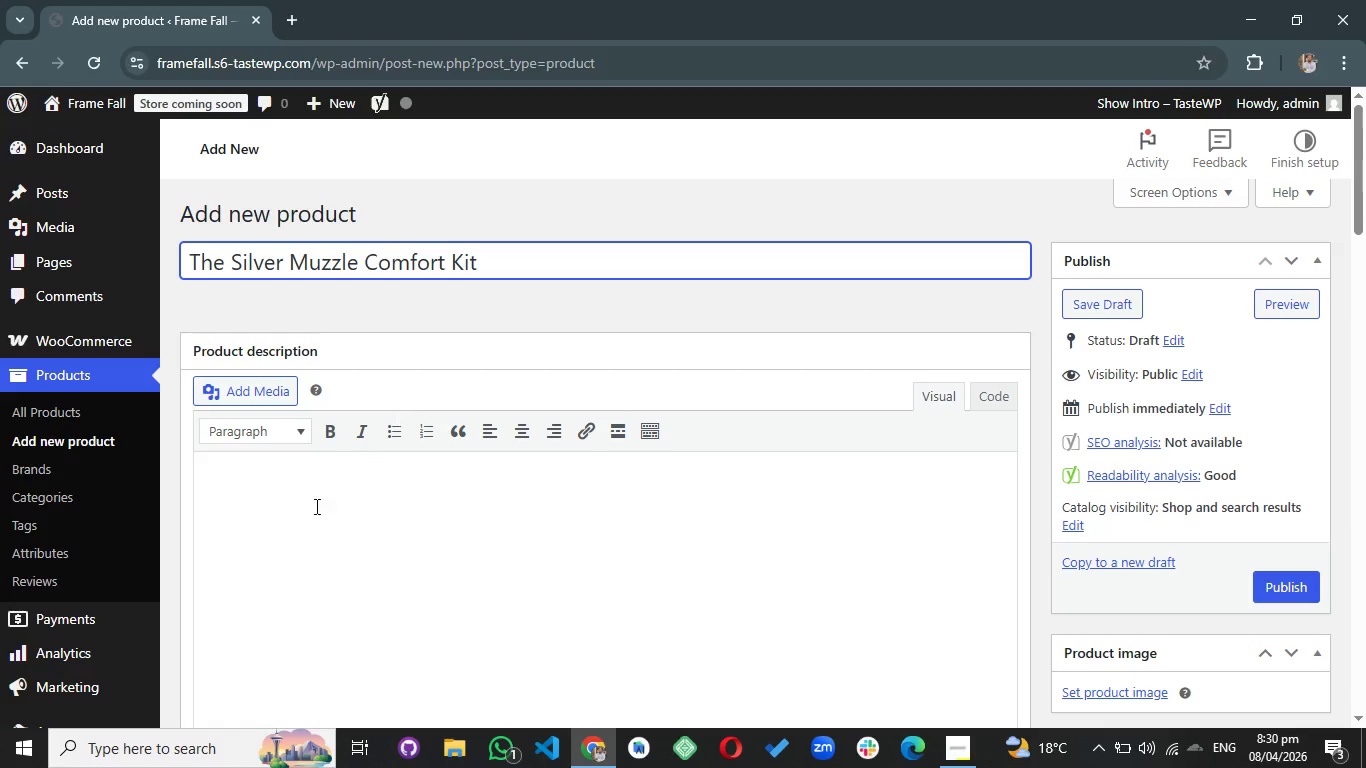 
left_click([305, 514])
 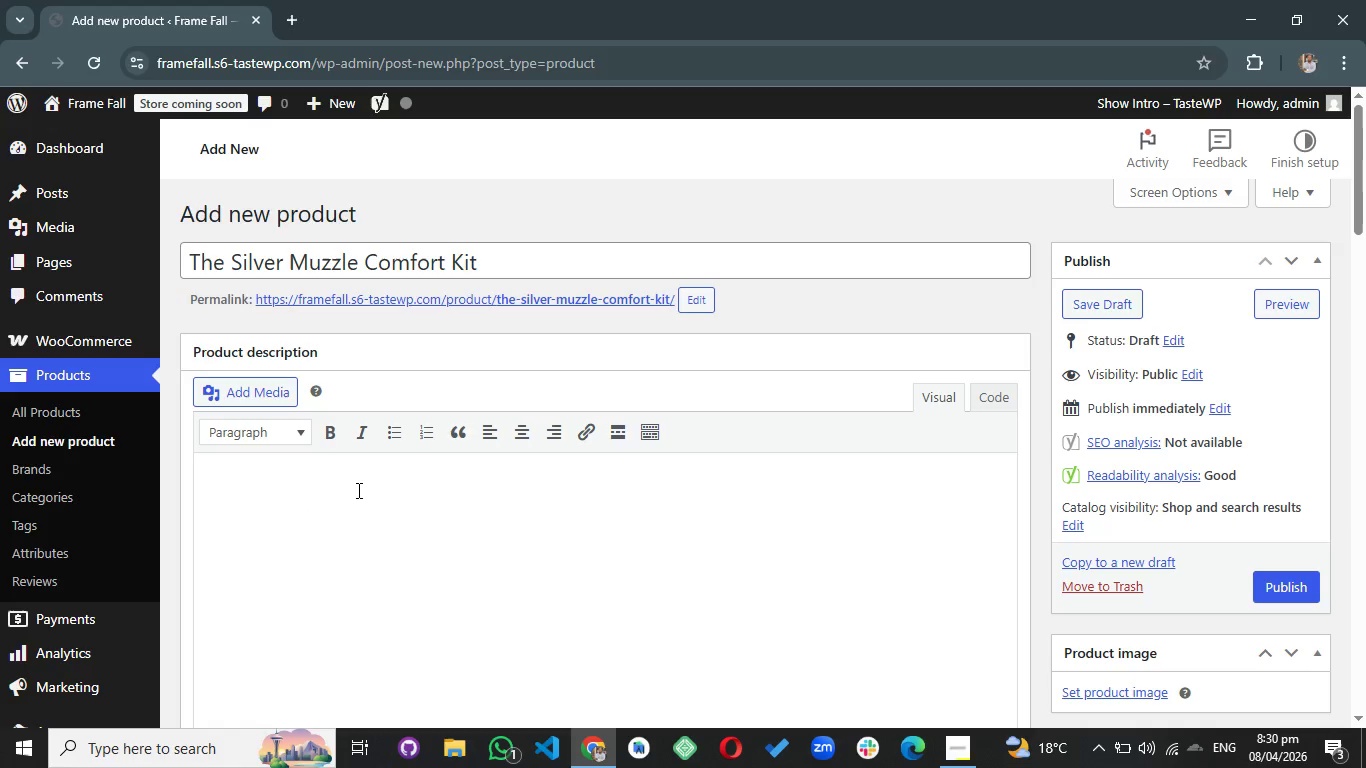 
wait(7.06)
 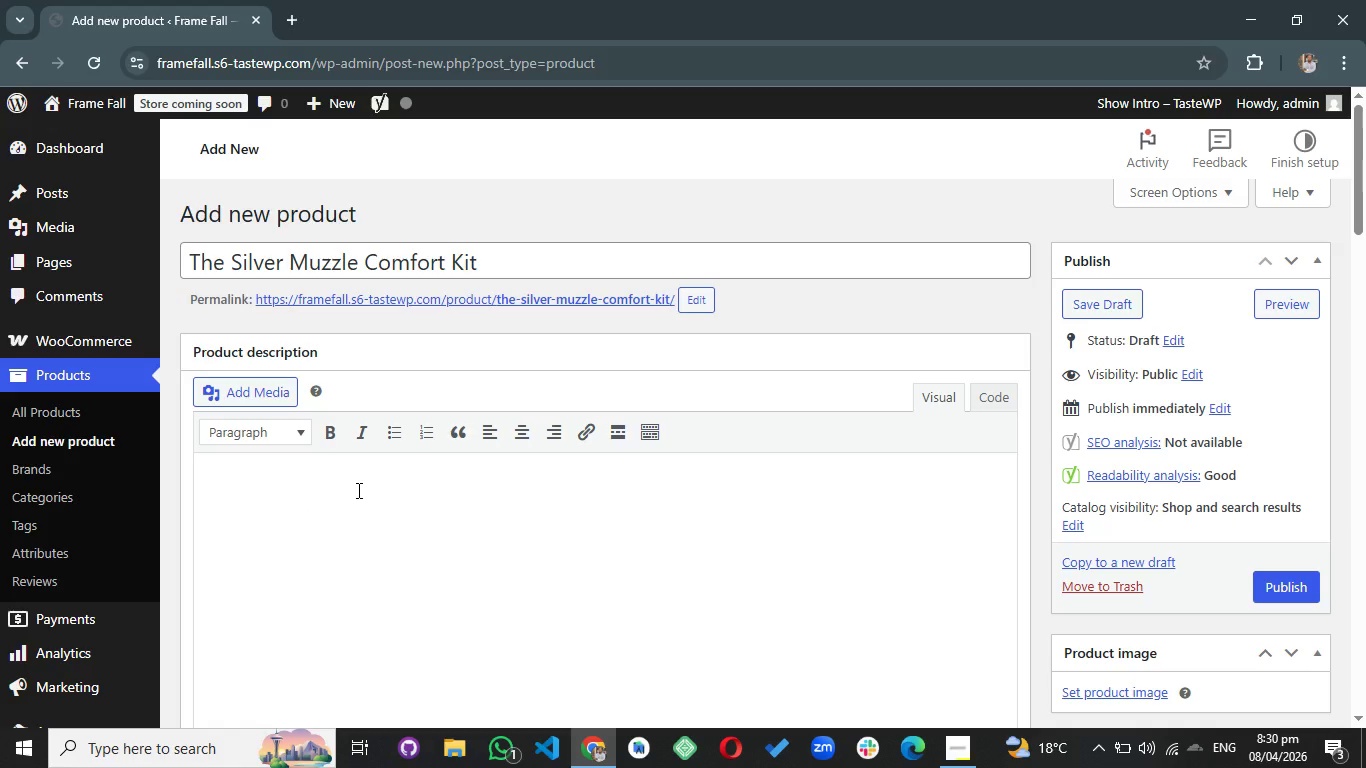 
type(Designed For A)
key(Backspace)
type(aging dogs, this comfor kit includes)
 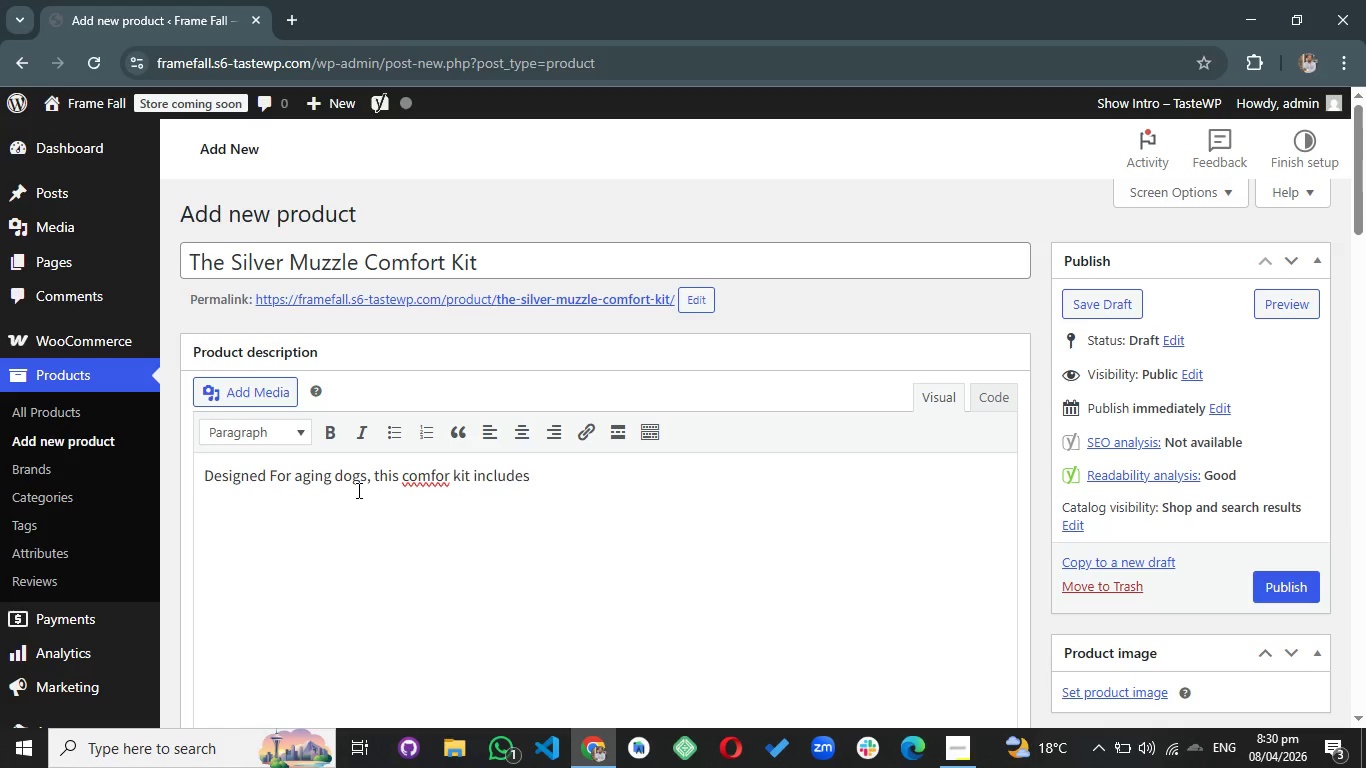 
key(Control+ControlRight)
 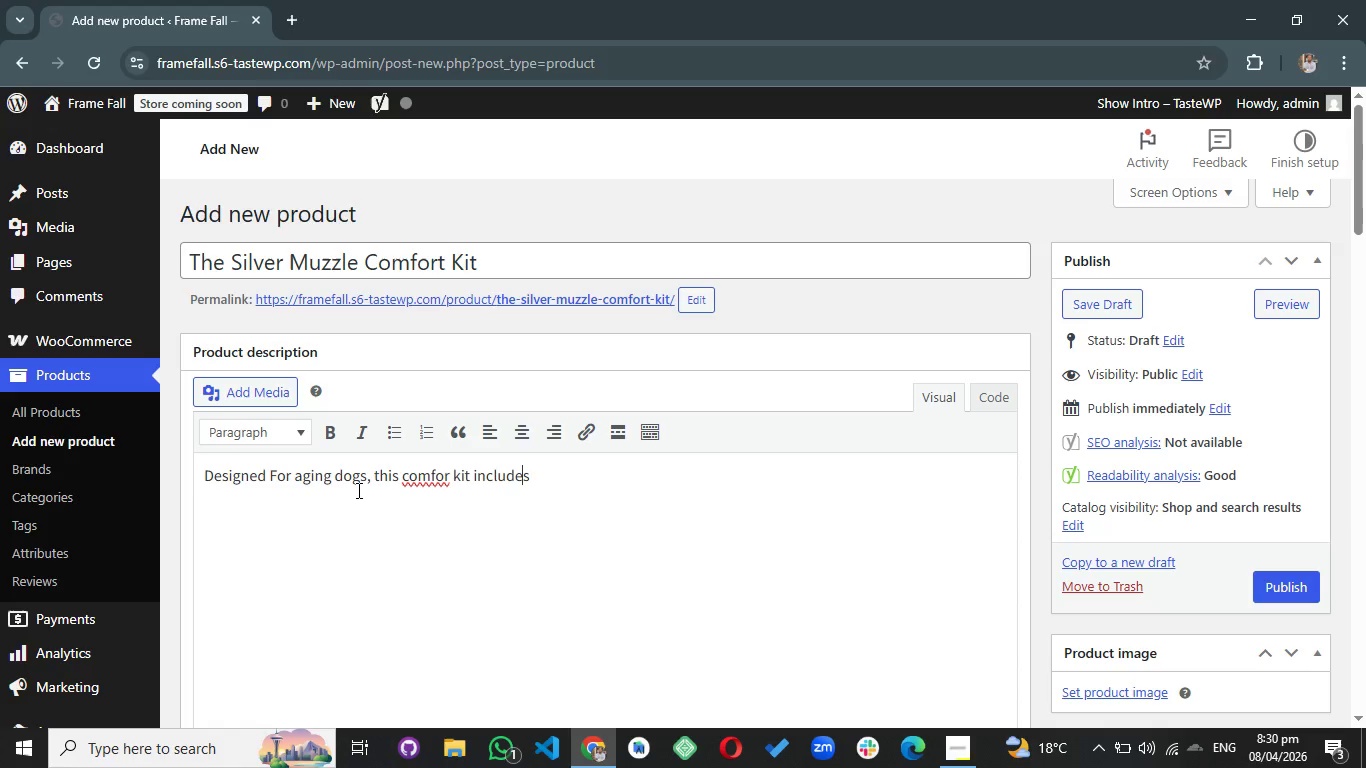 
hold_key(key=ArrowLeft, duration=0.77)
 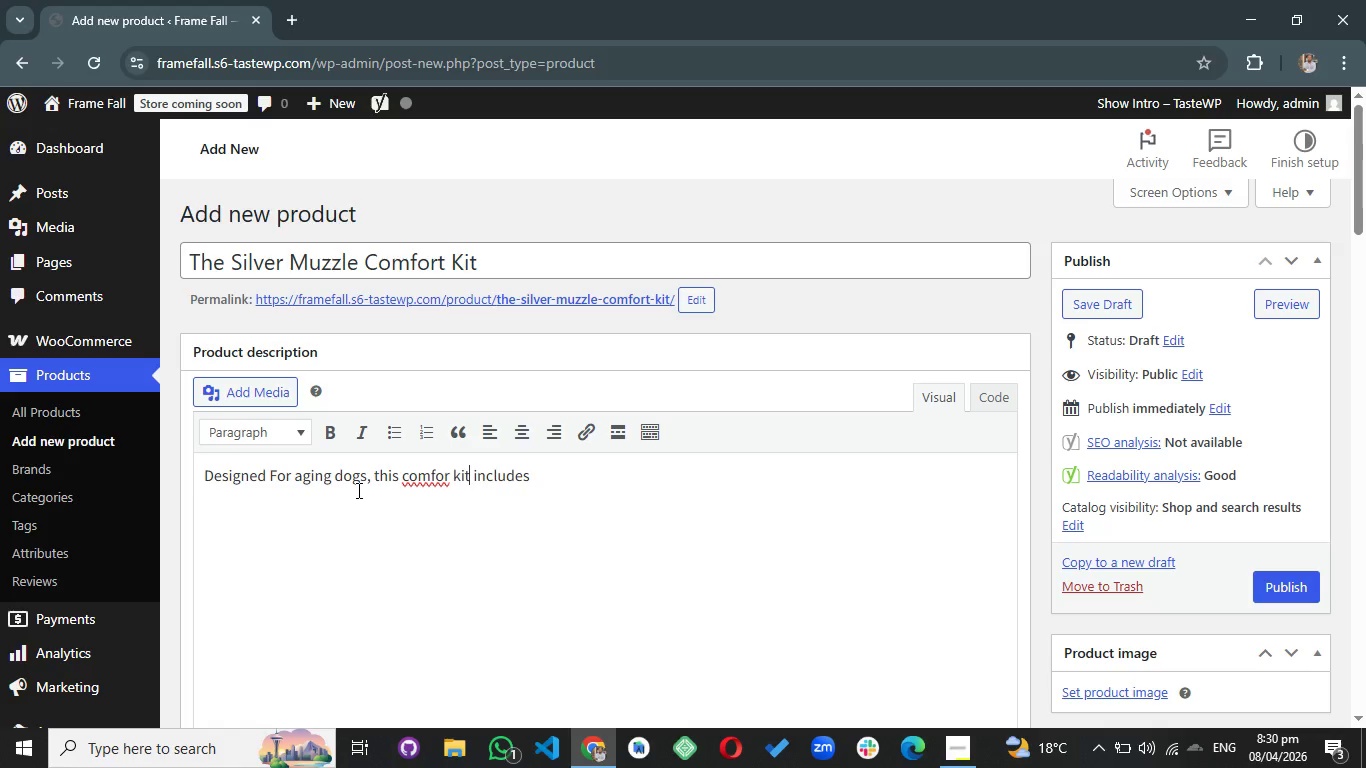 
key(ArrowLeft)
 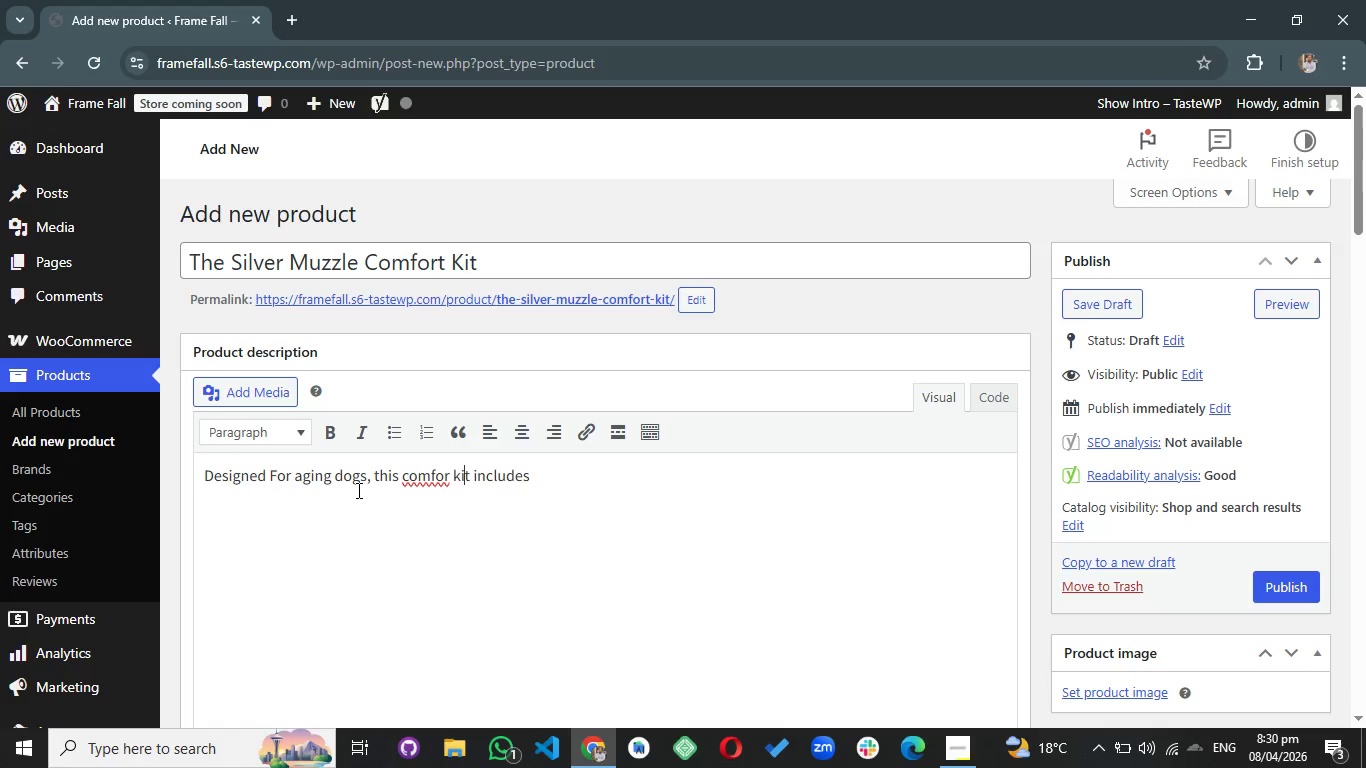 
key(ArrowLeft)
 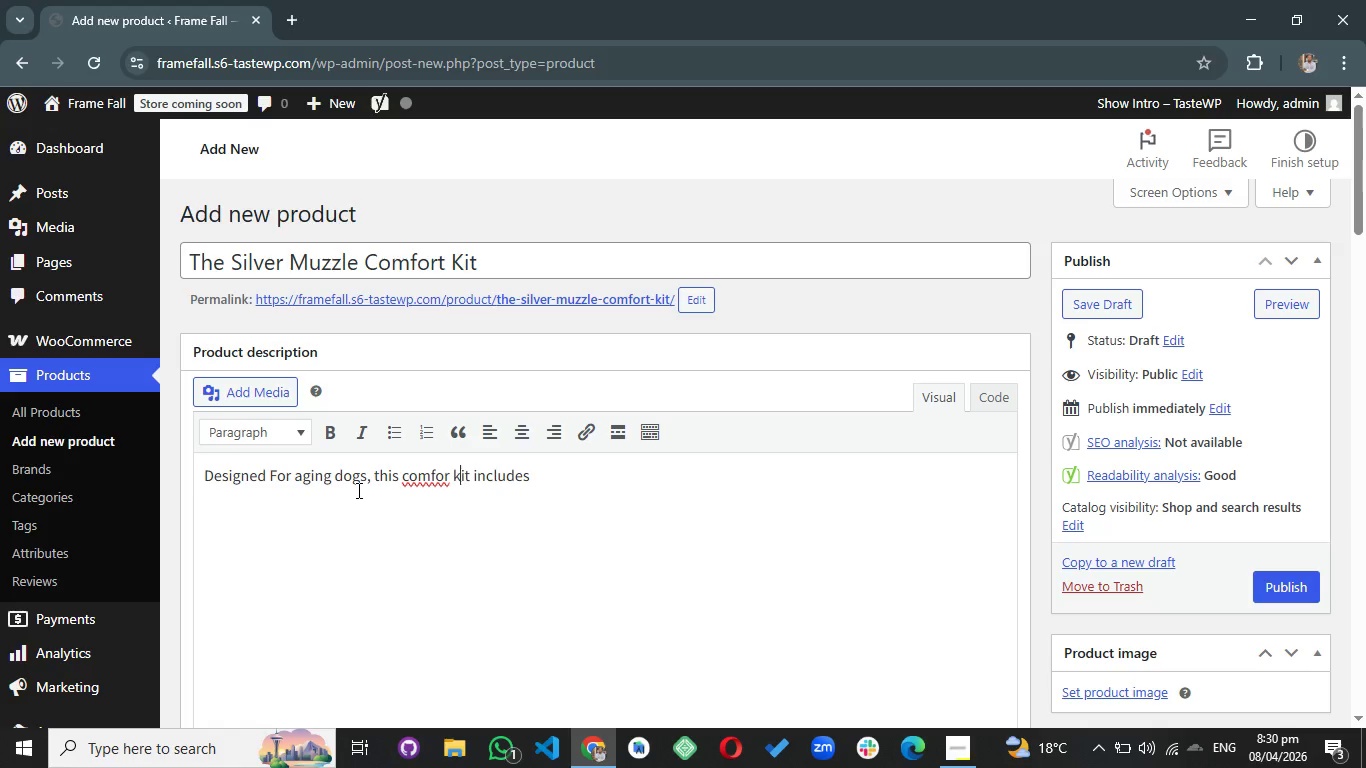 
key(ArrowLeft)
 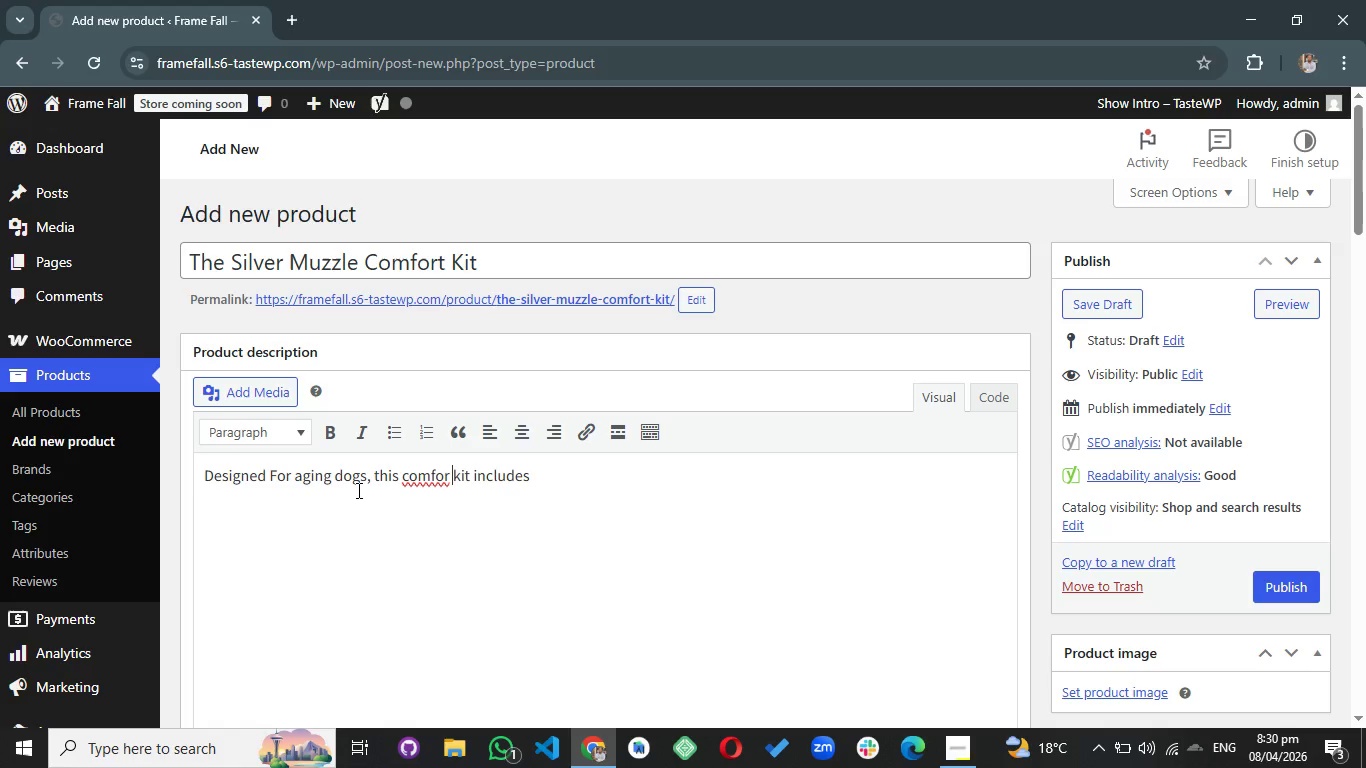 
key(ArrowLeft)
 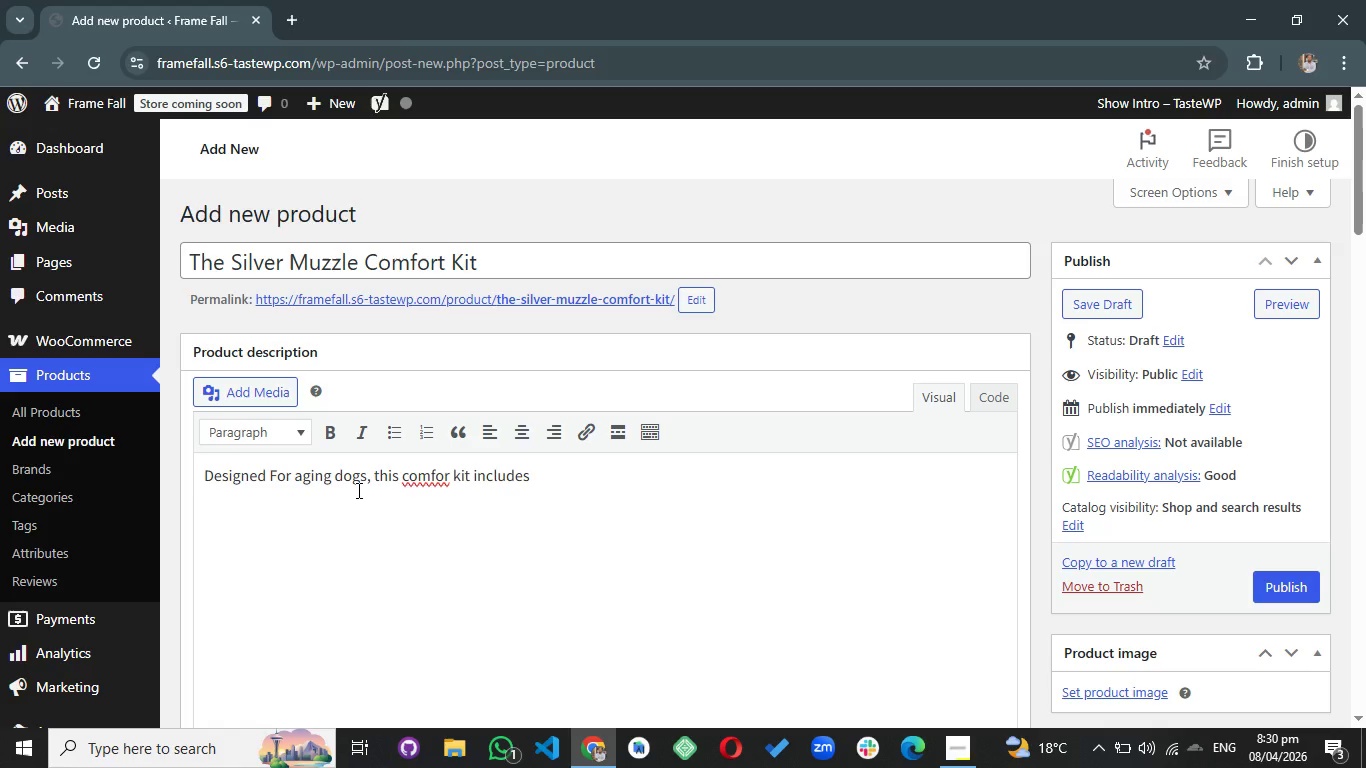 
key(T)
 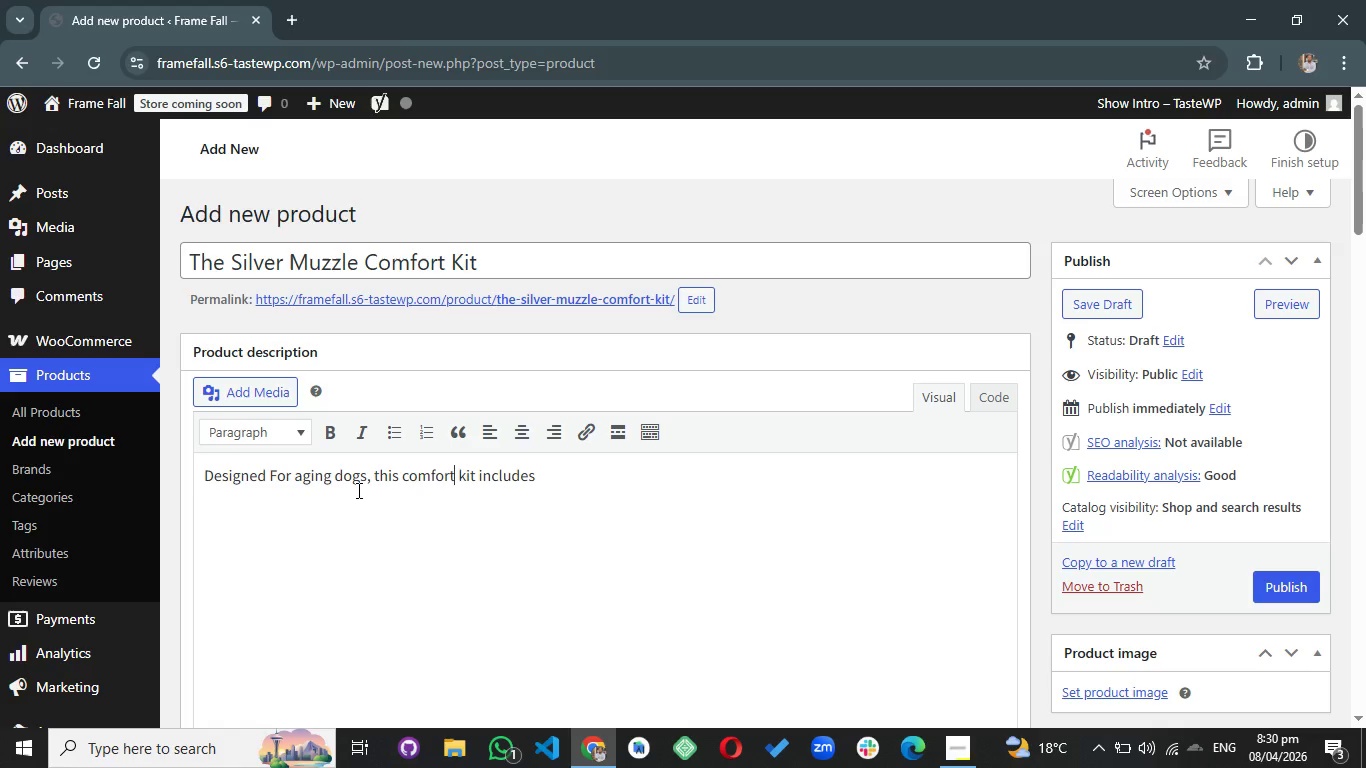 
hold_key(key=ArrowRight, duration=0.84)
 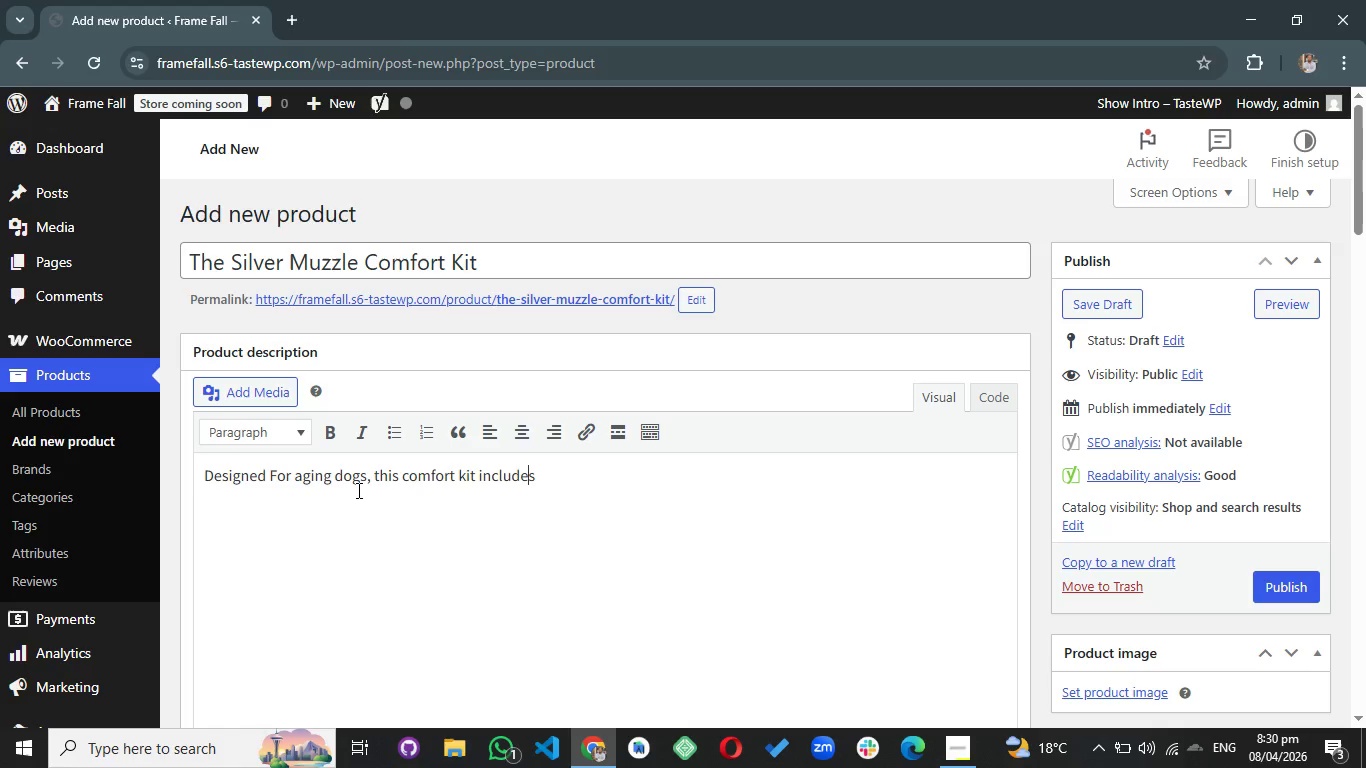 
key(ArrowRight)
 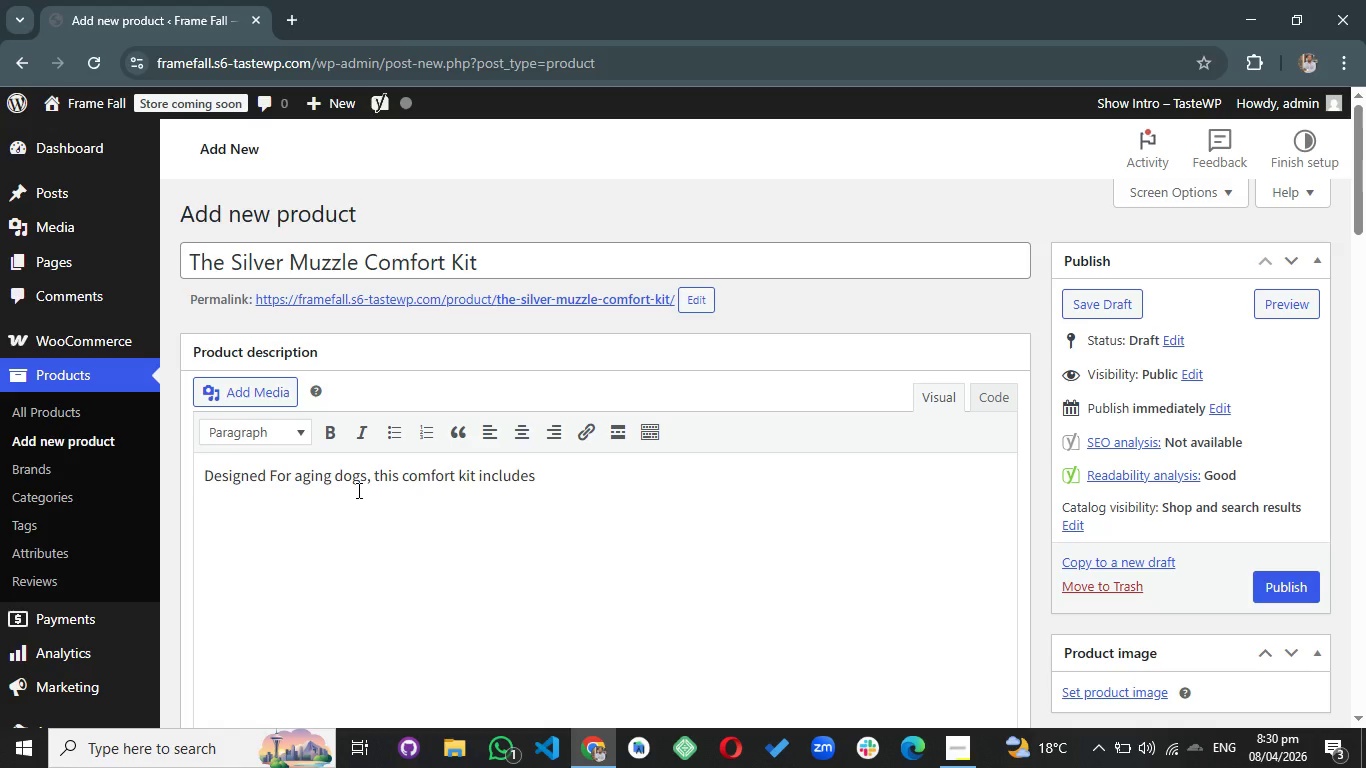 
type( an orthopedic )
 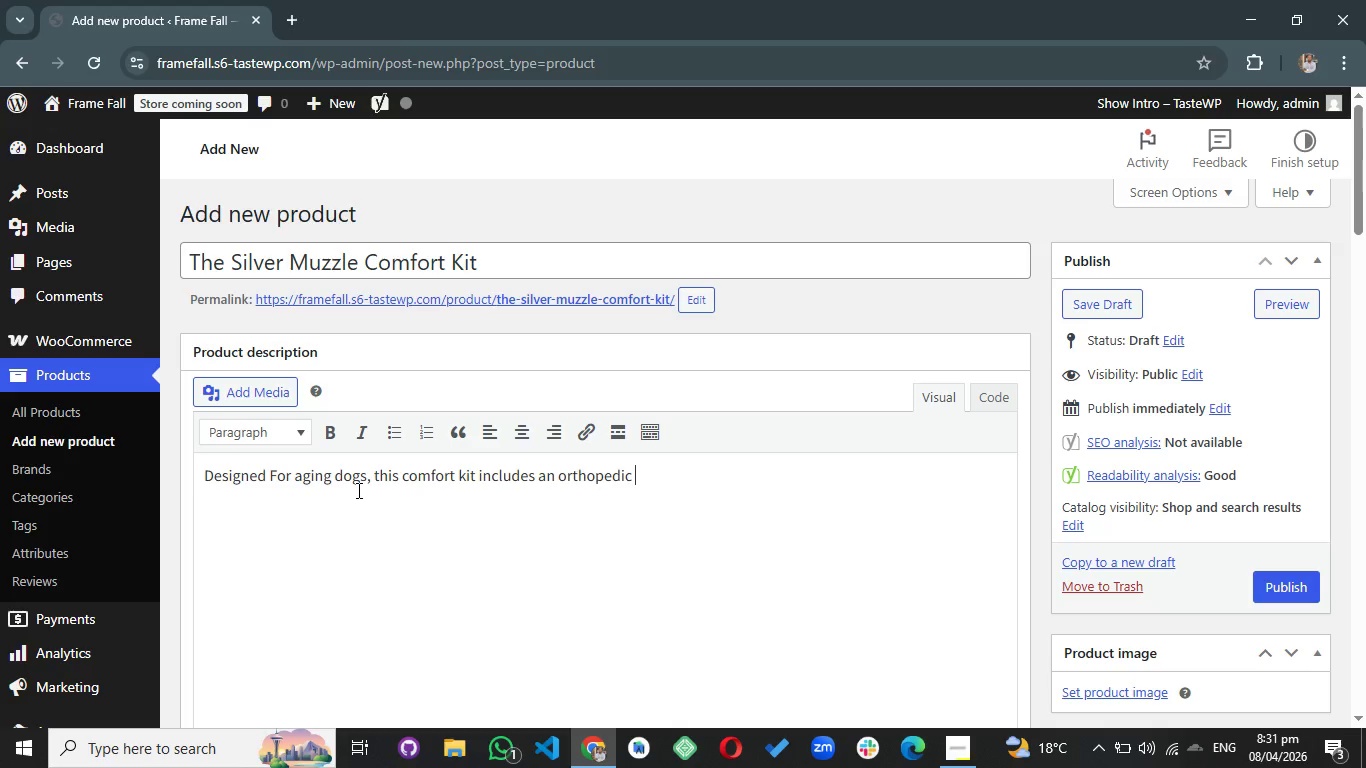 
wait(6.16)
 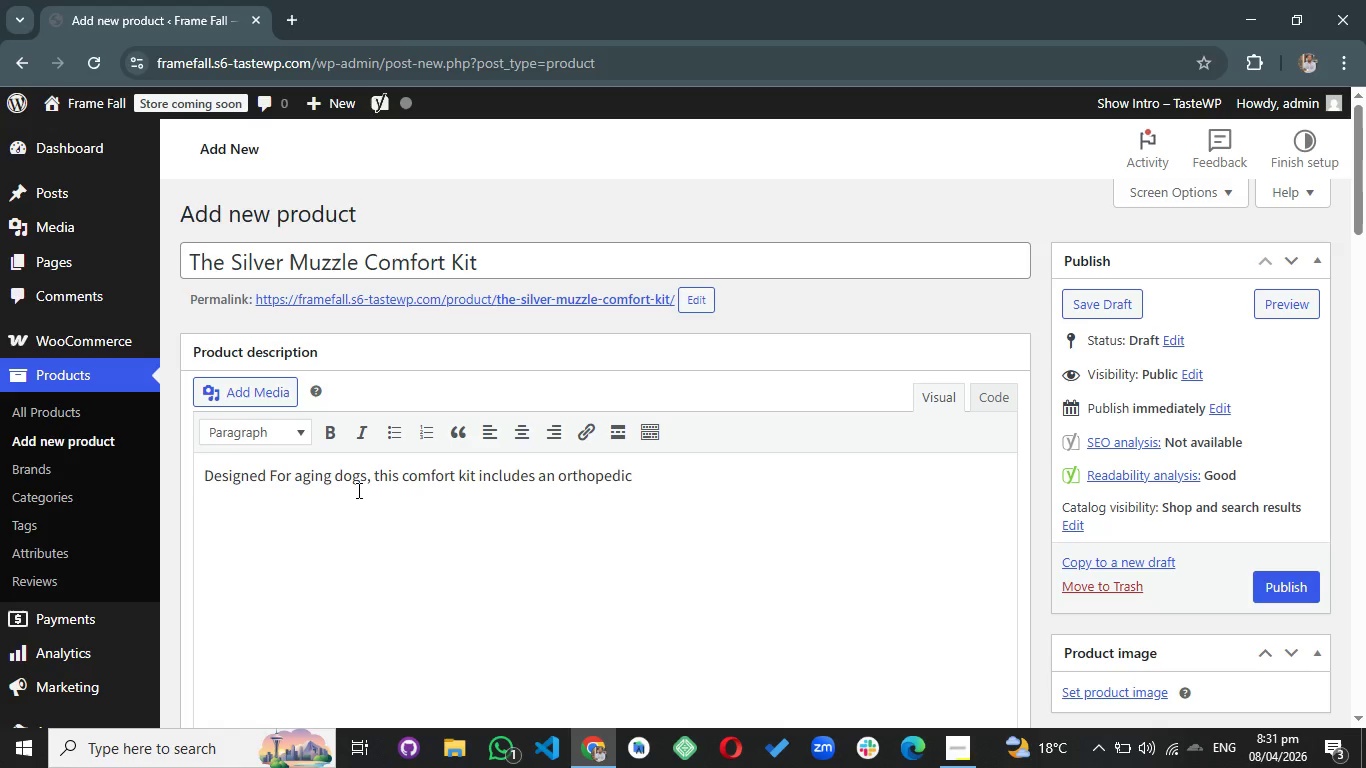 
type(travel mat to support jointa)
key(Backspace)
type(s and an organic paw balm for sensetive )
 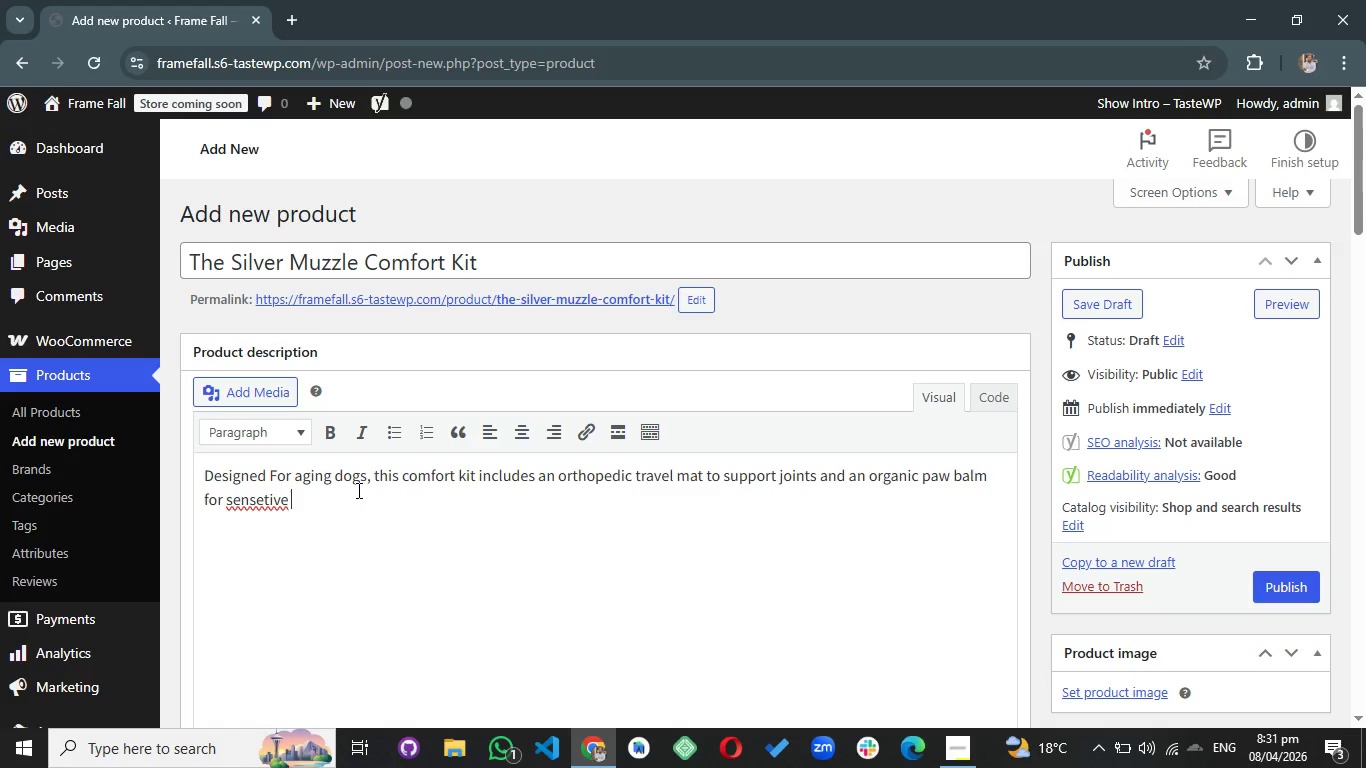 
key(ArrowLeft)
 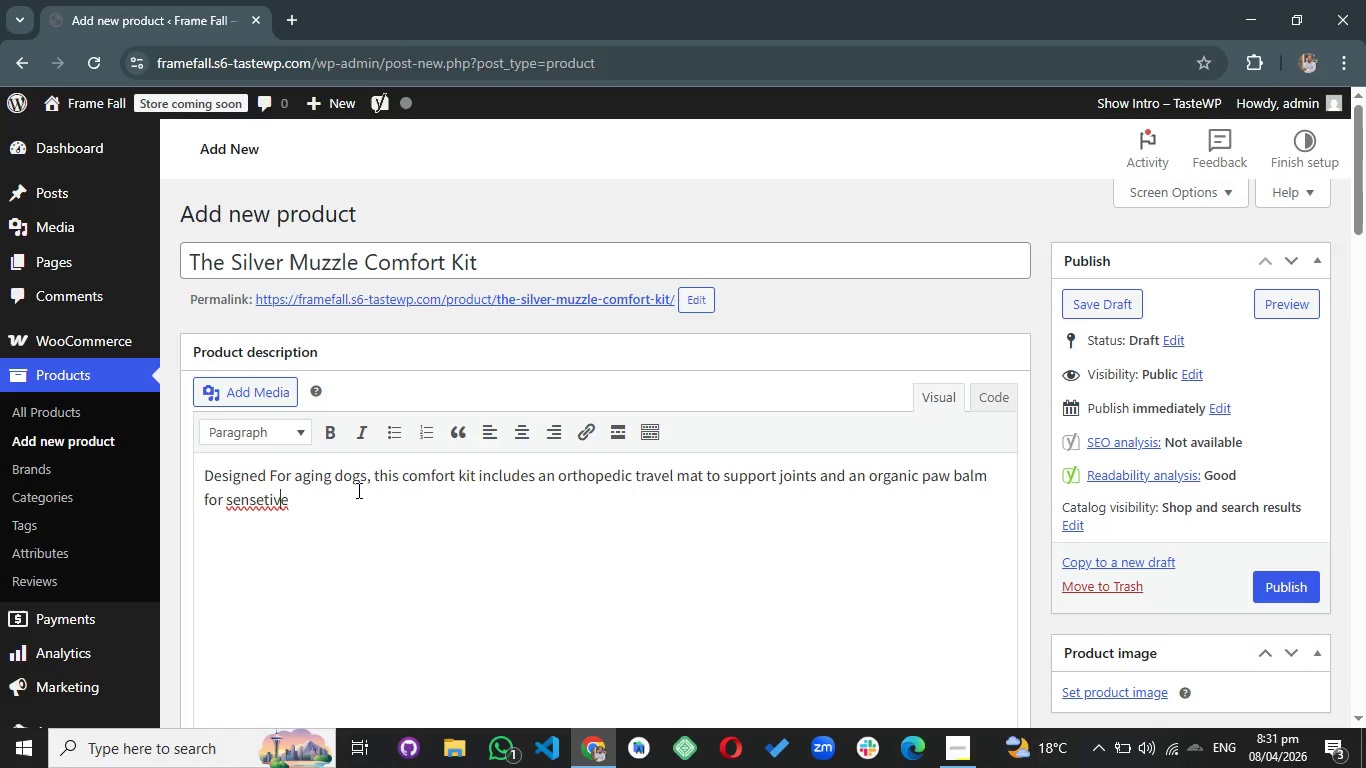 
key(ArrowLeft)
 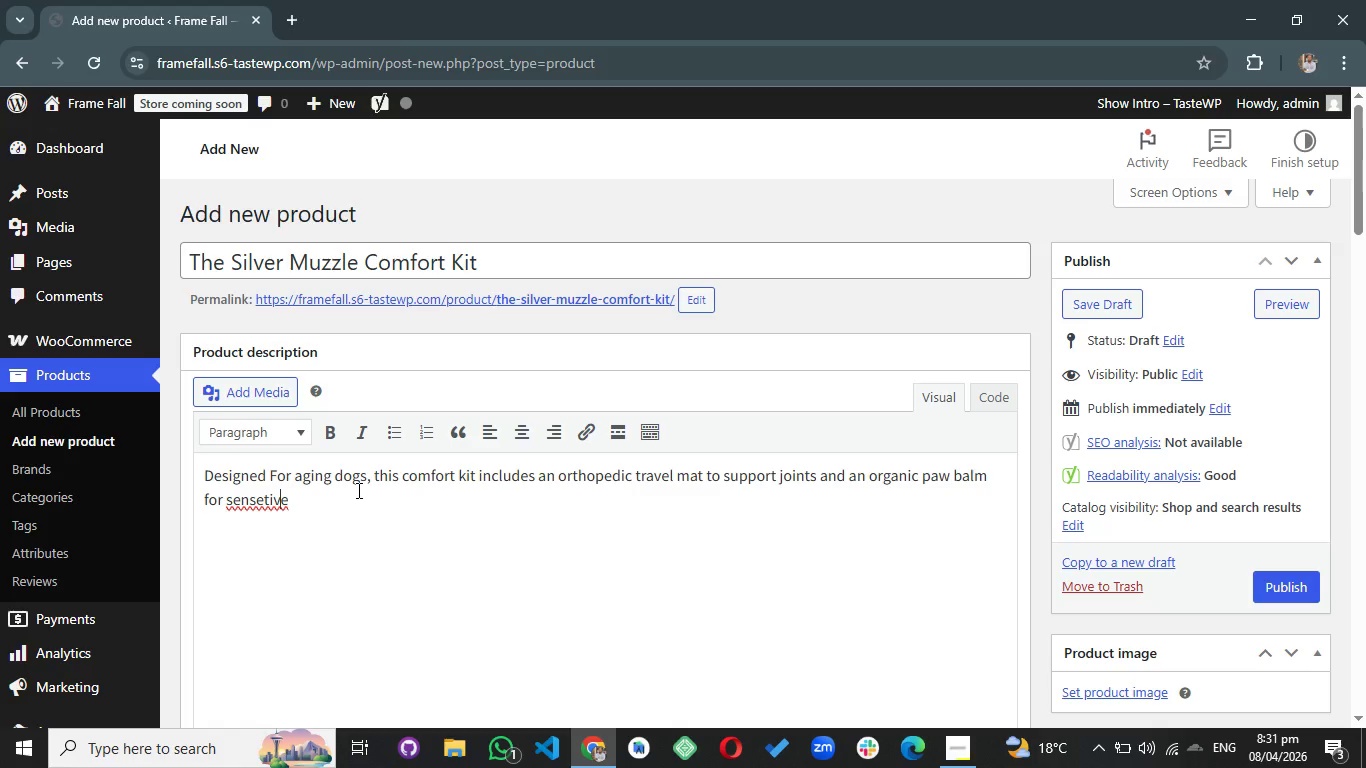 
key(ArrowLeft)
 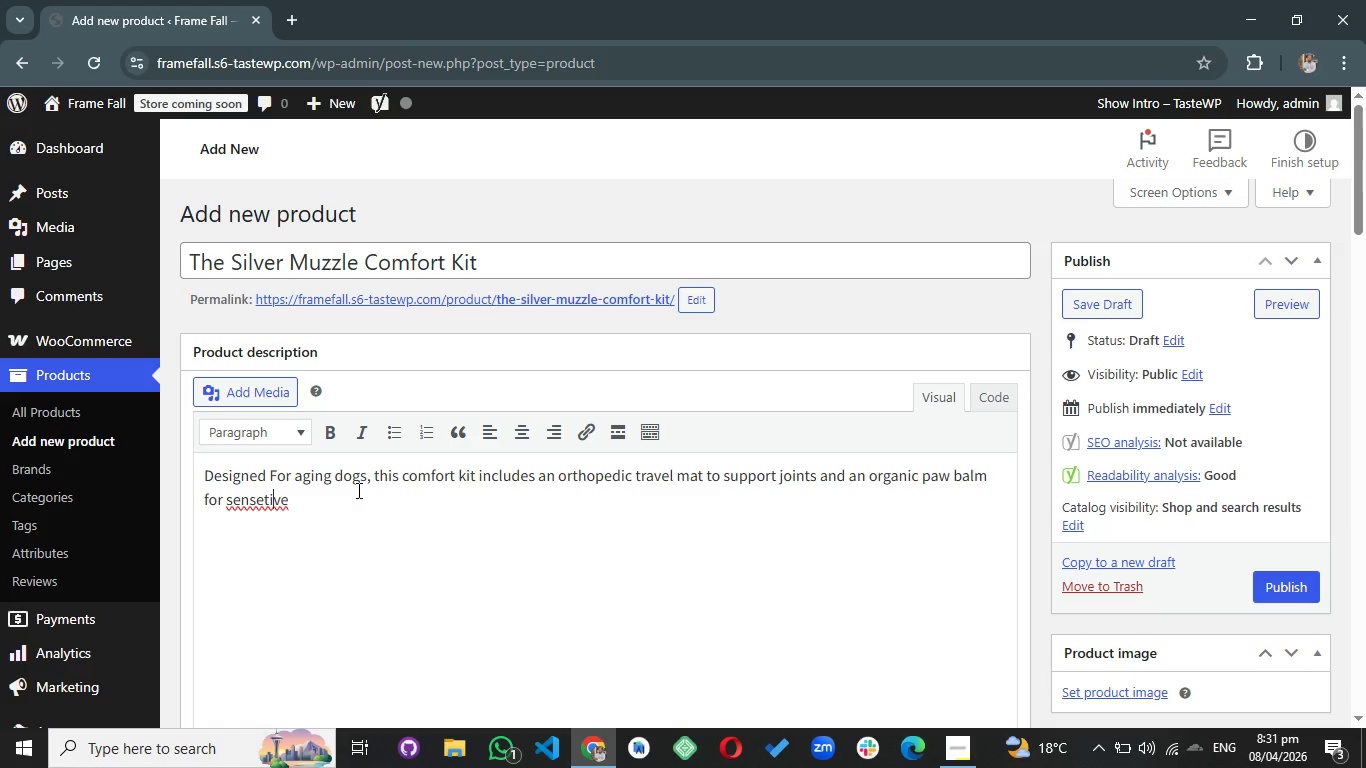 
key(ArrowLeft)
 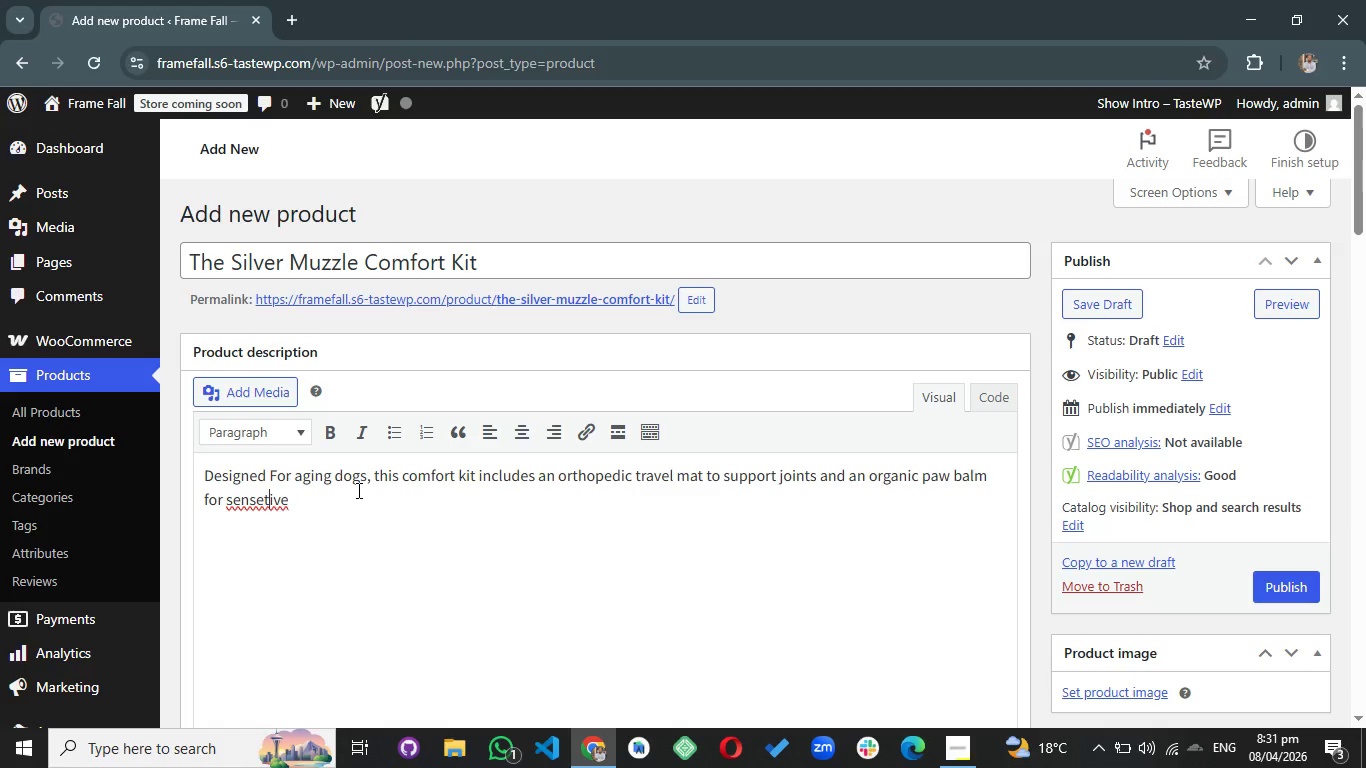 
key(ArrowLeft)
 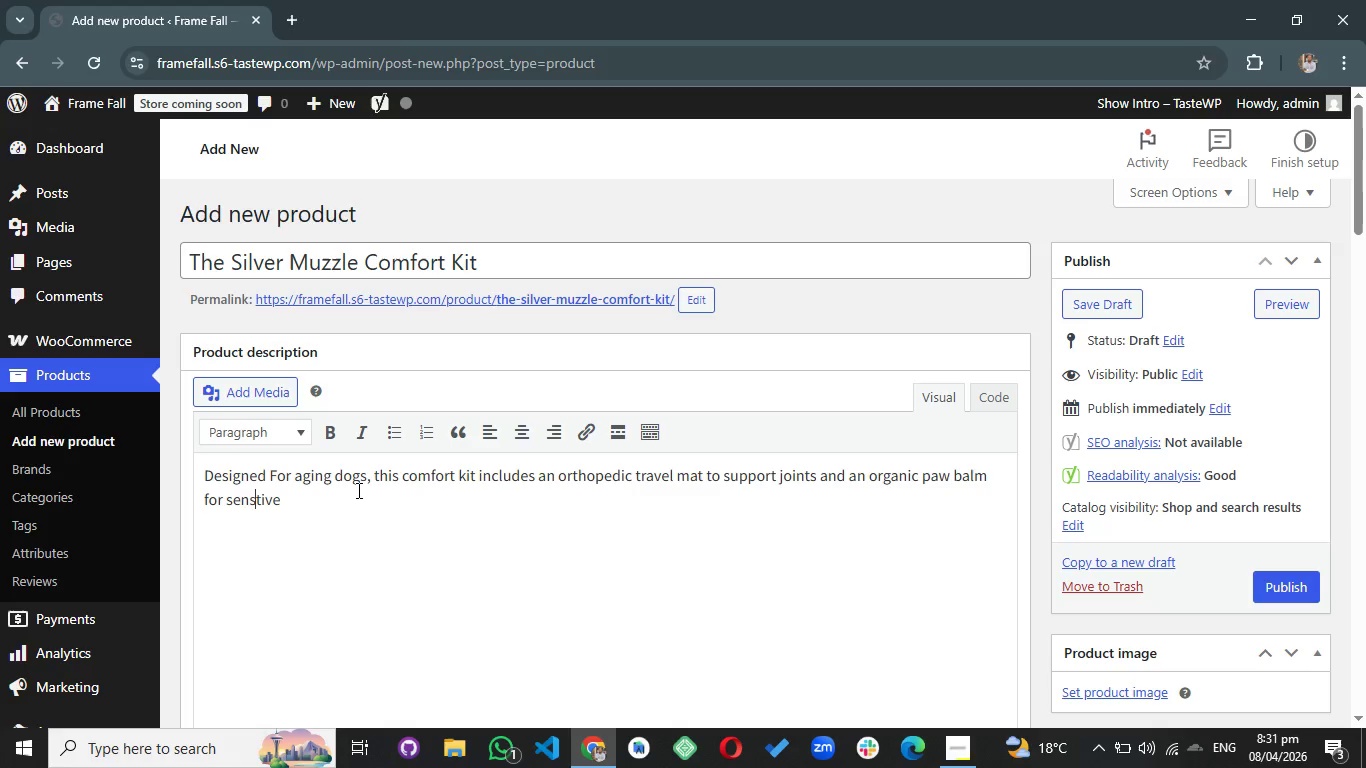 
key(Backspace)
 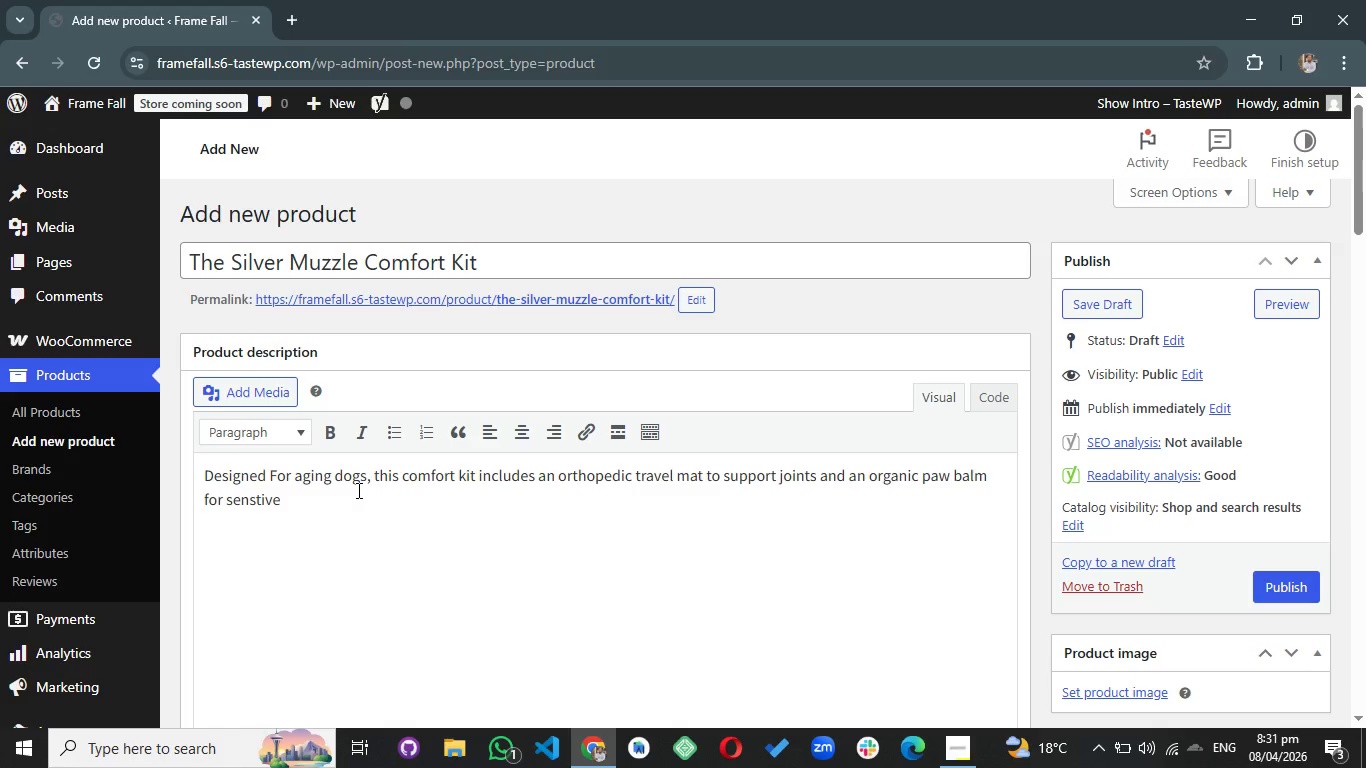 
key(I)
 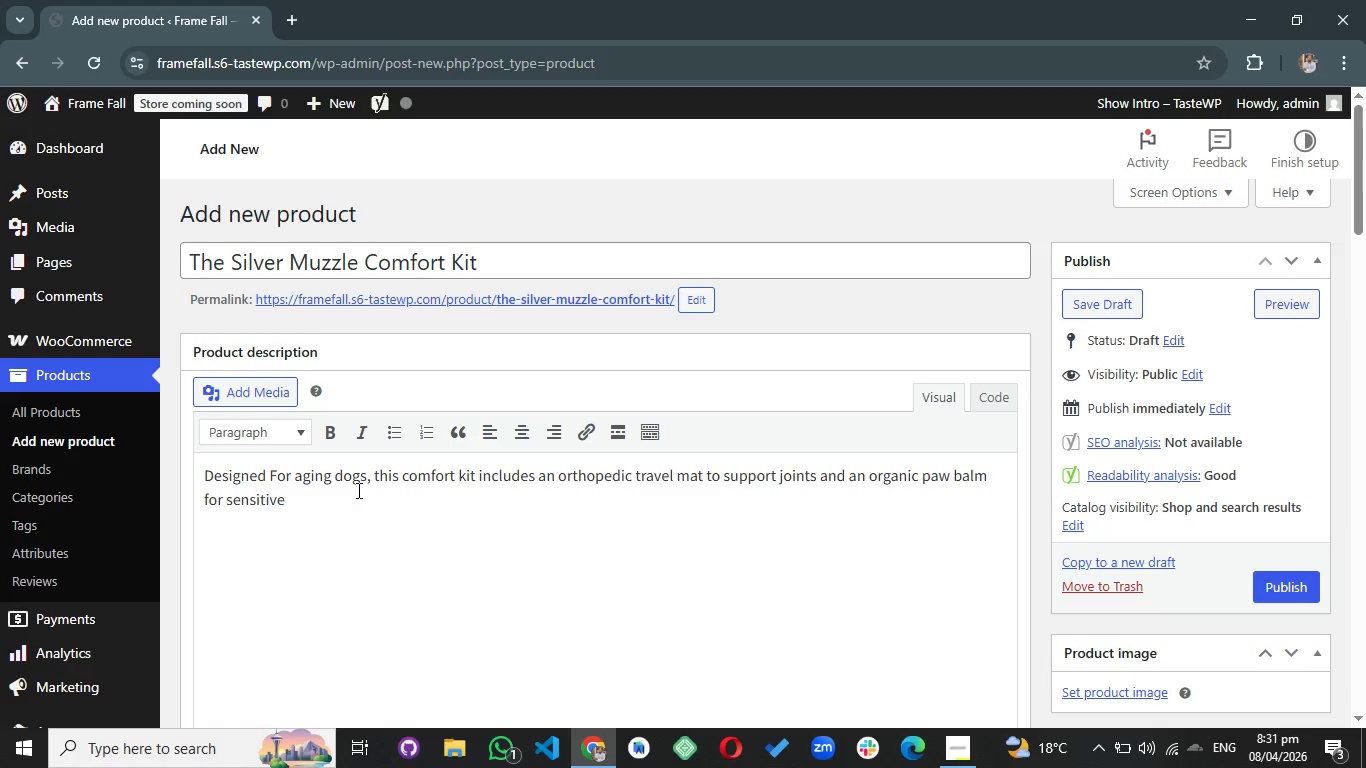 
hold_key(key=ArrowRight, duration=0.56)
 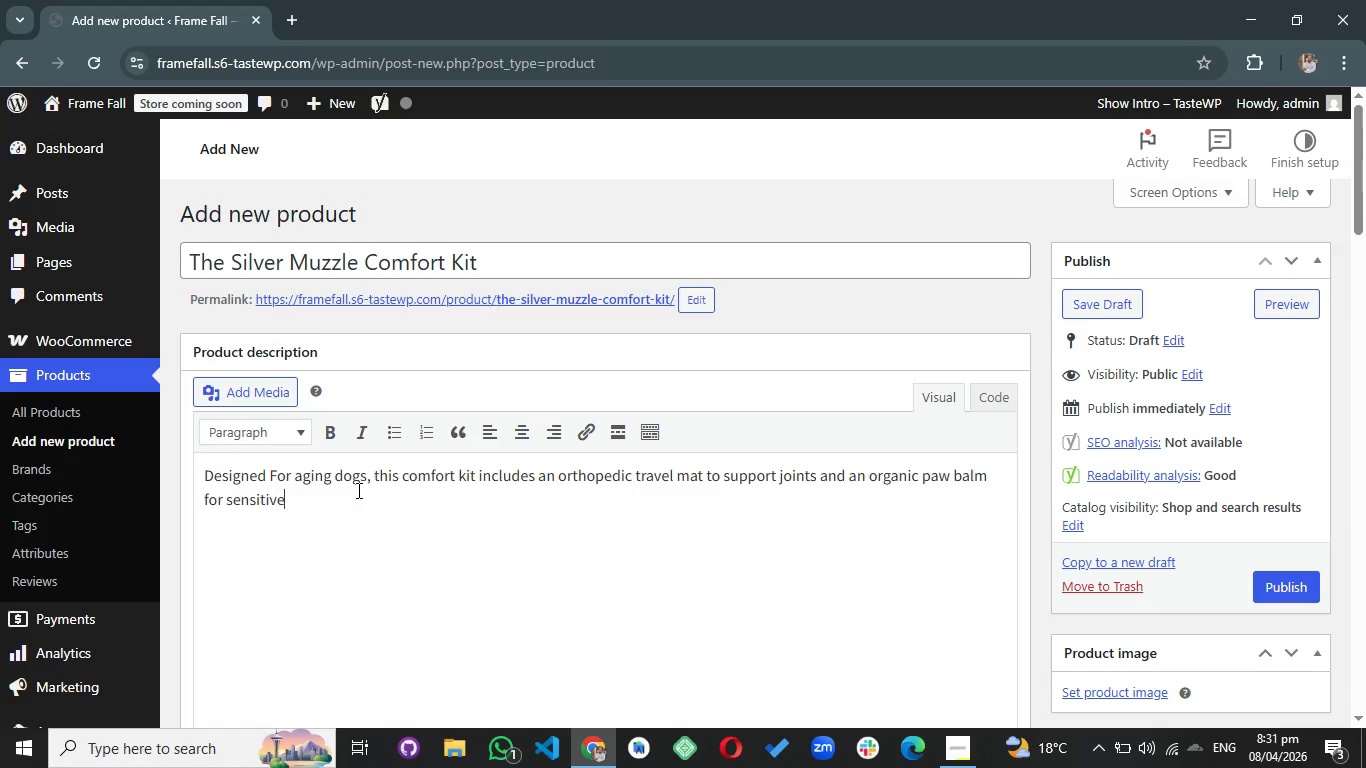 
key(ArrowRight)
 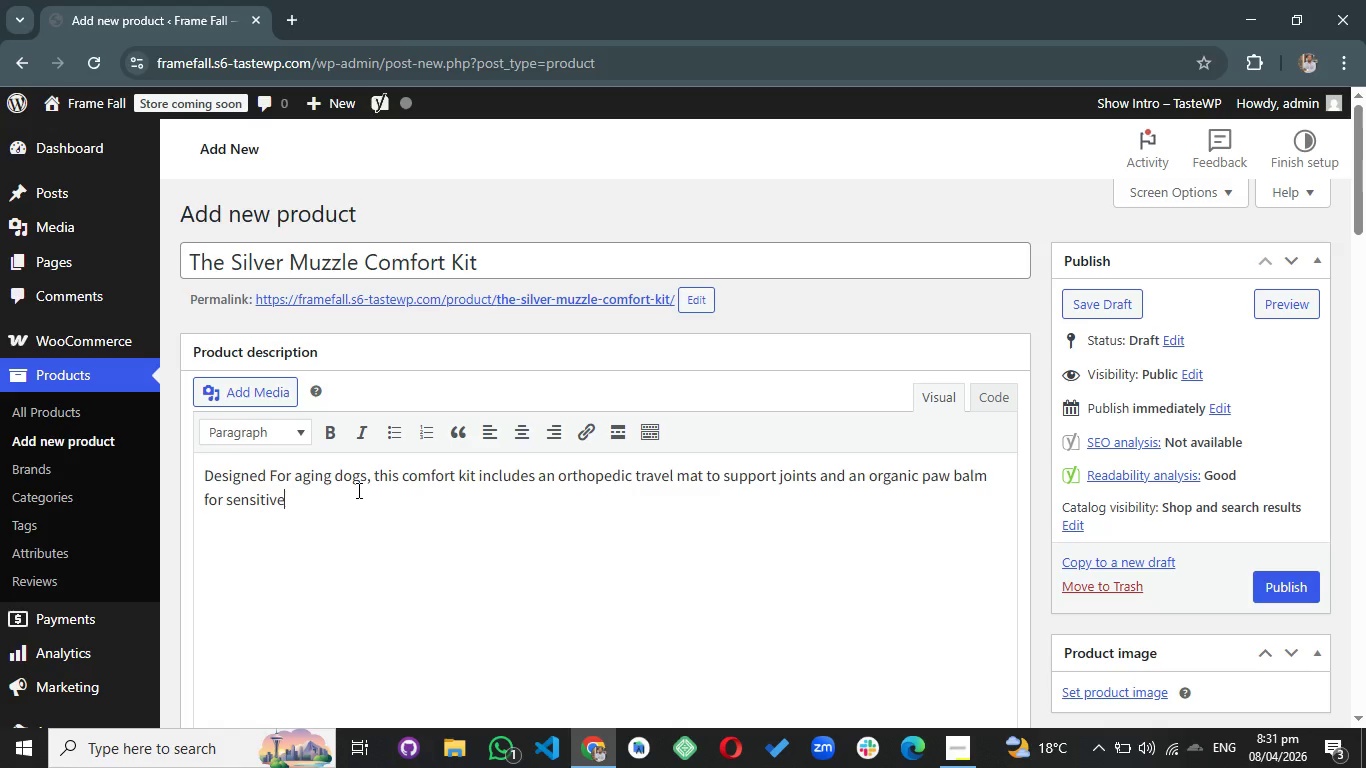 
type( paws ,)
key(Backspace)
type(. )
 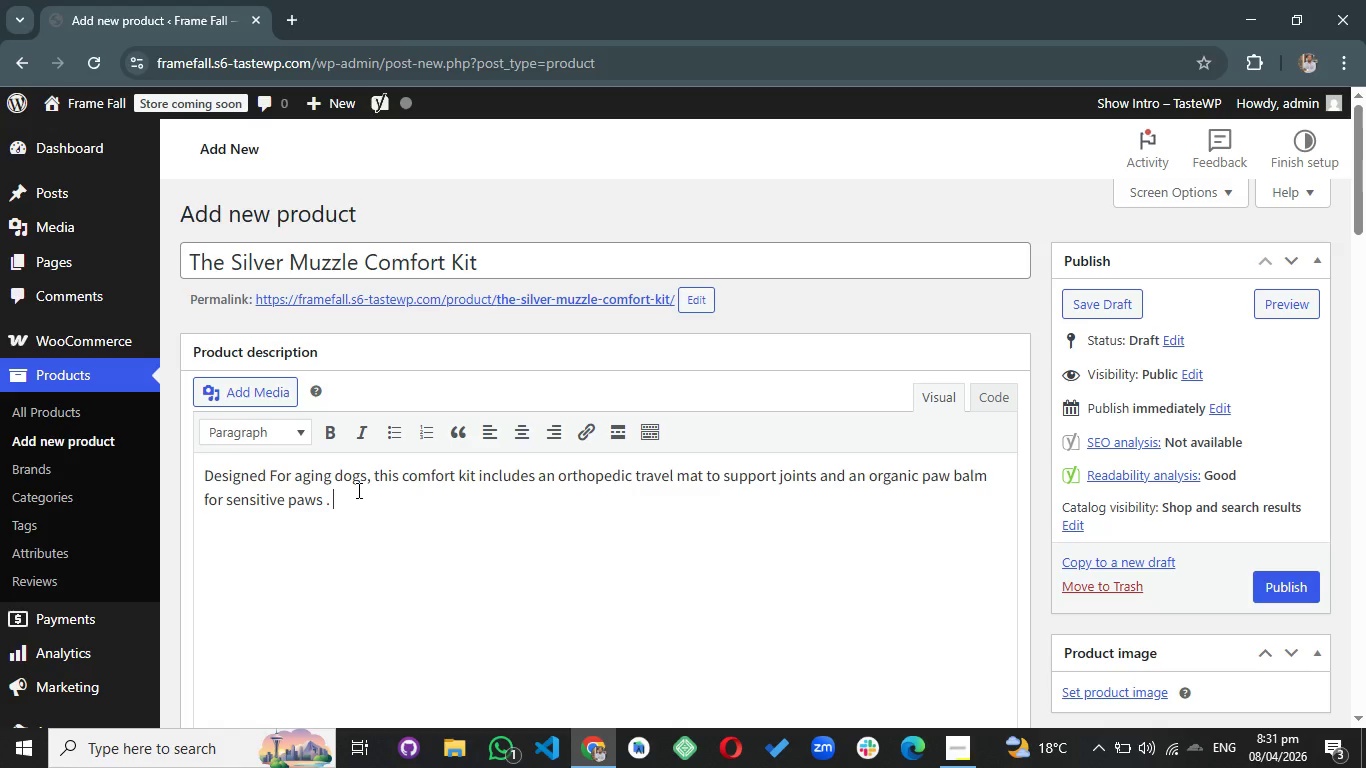 
type(perfect for senior dogs )
 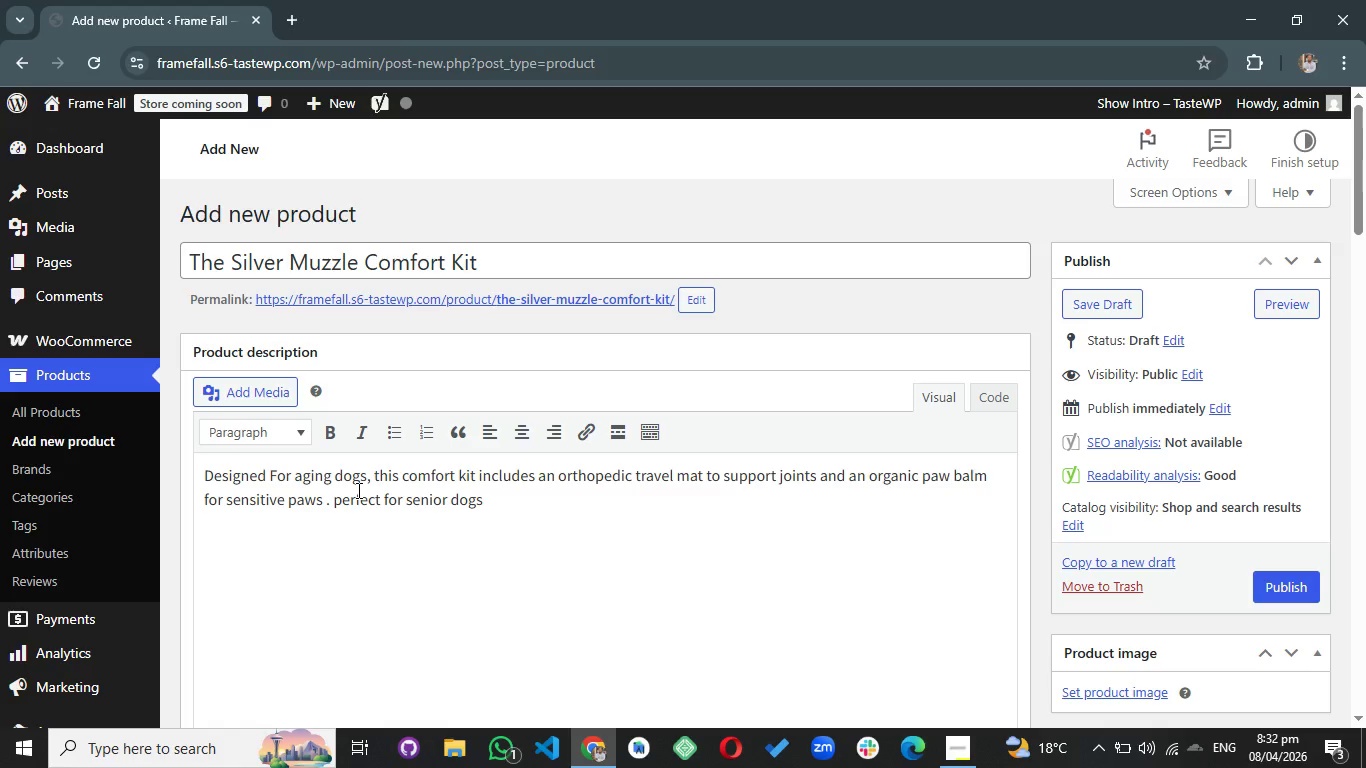 
wait(24.73)
 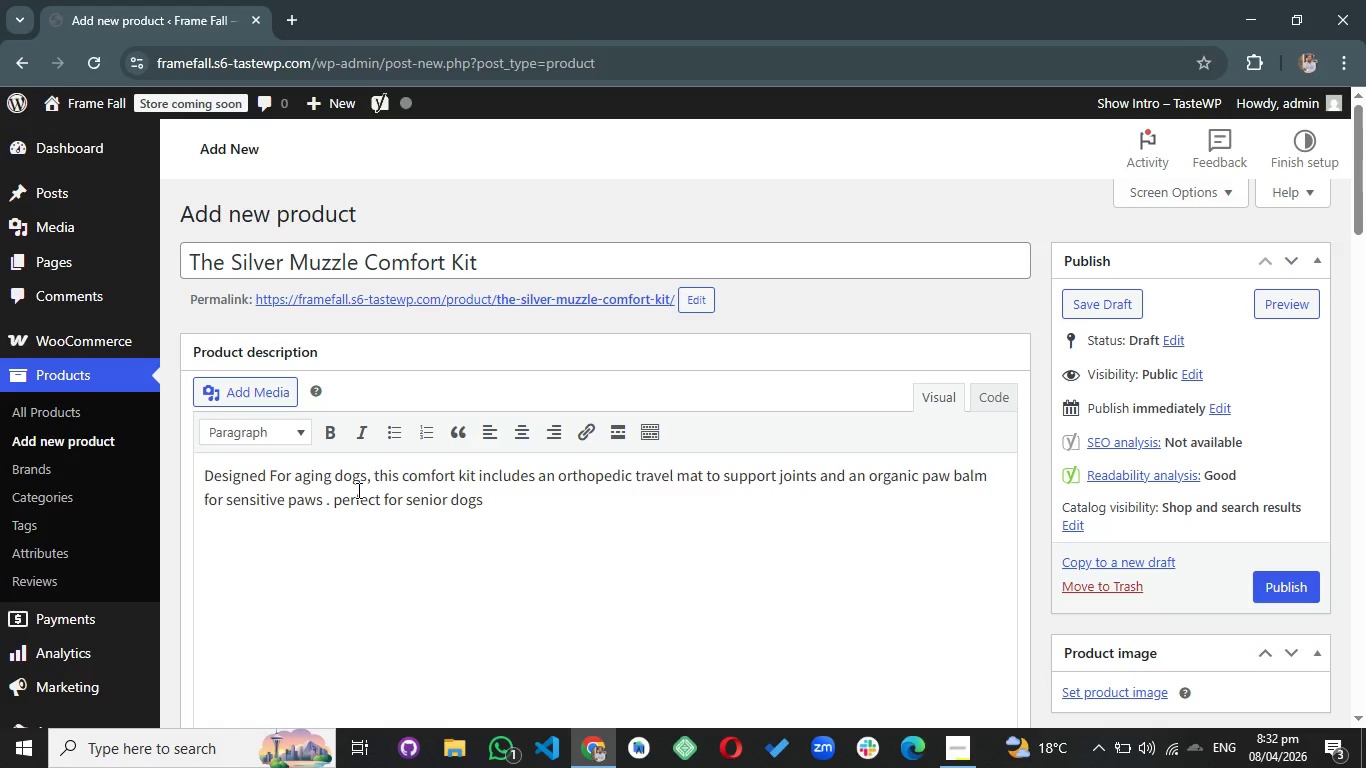 
type(needing an exotra )
key(Backspace)
key(Backspace)
key(Backspace)
key(Backspace)
type(tra casre)
key(Backspace)
key(Backspace)
key(Backspace)
type(re and relaxatio.)
 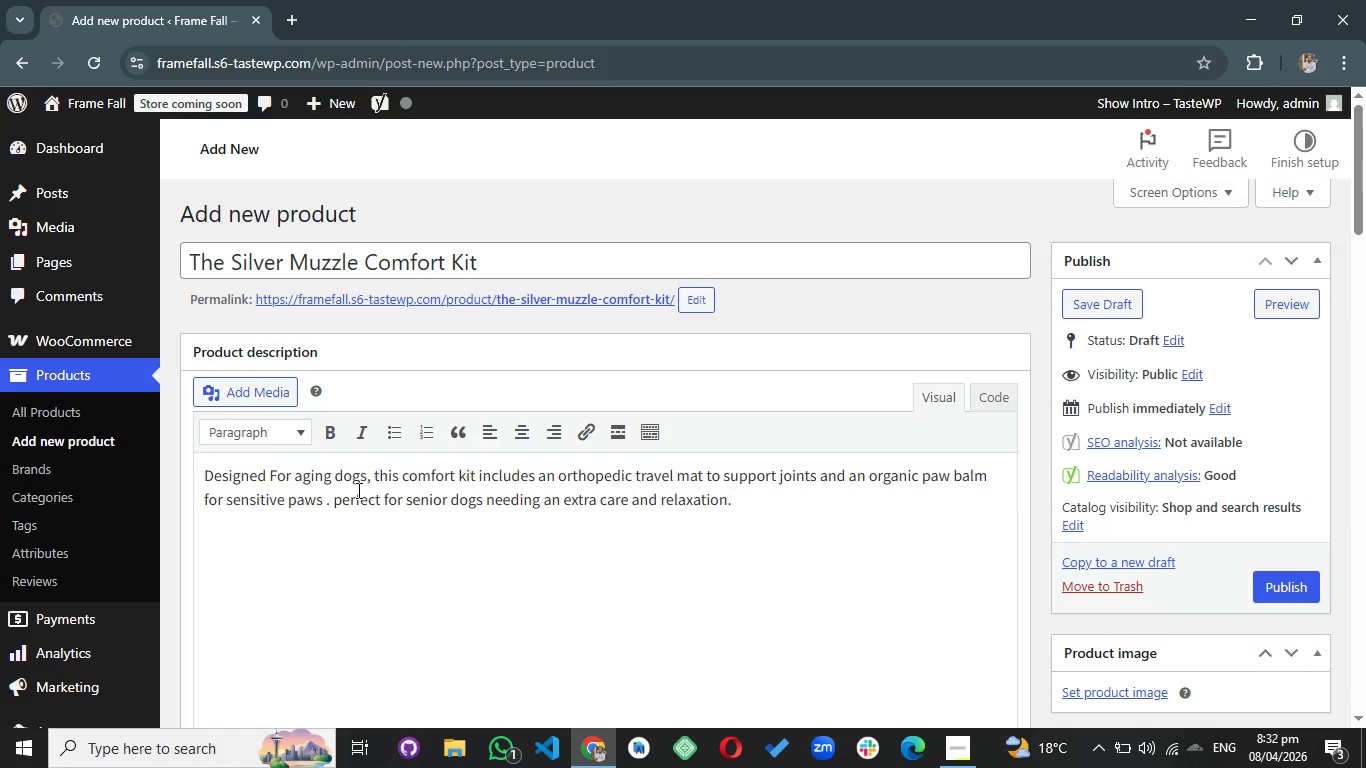 
wait(11.12)
 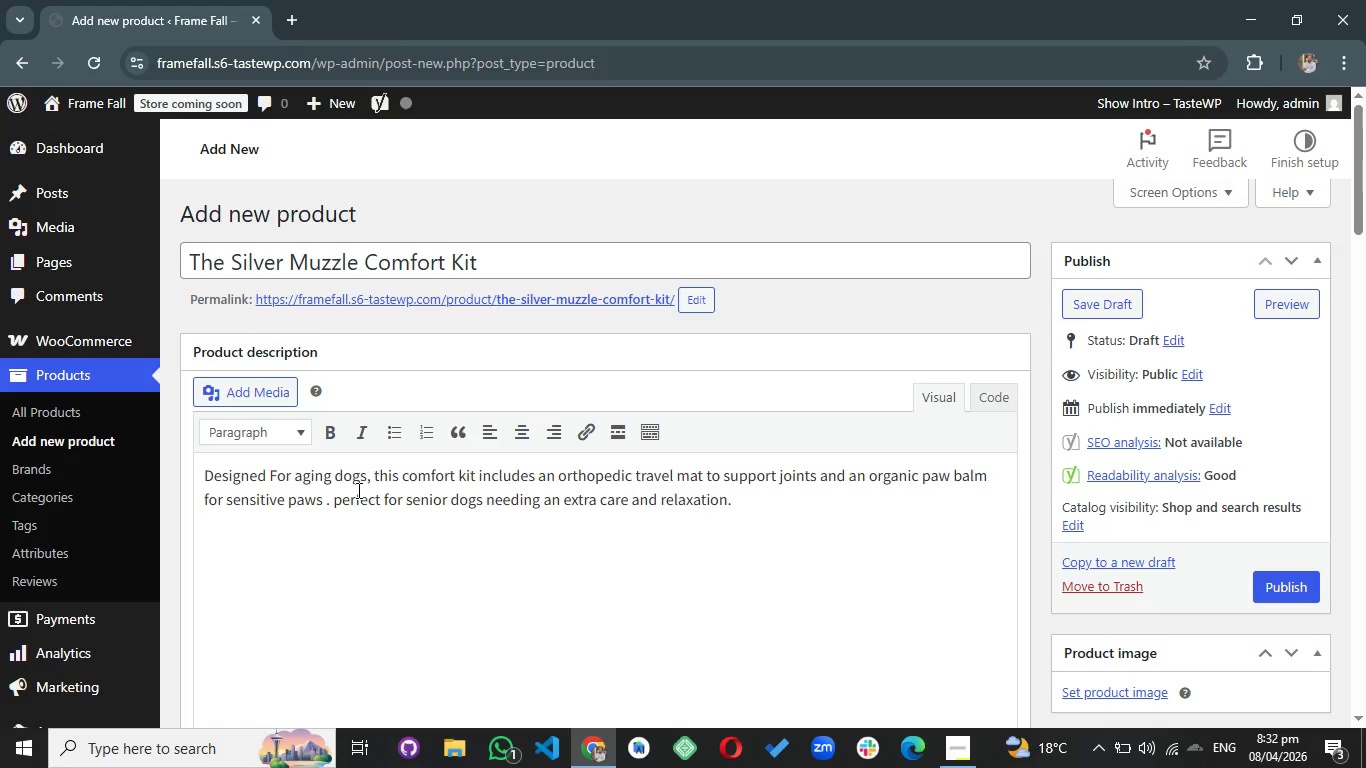 
left_click([634, 525])
 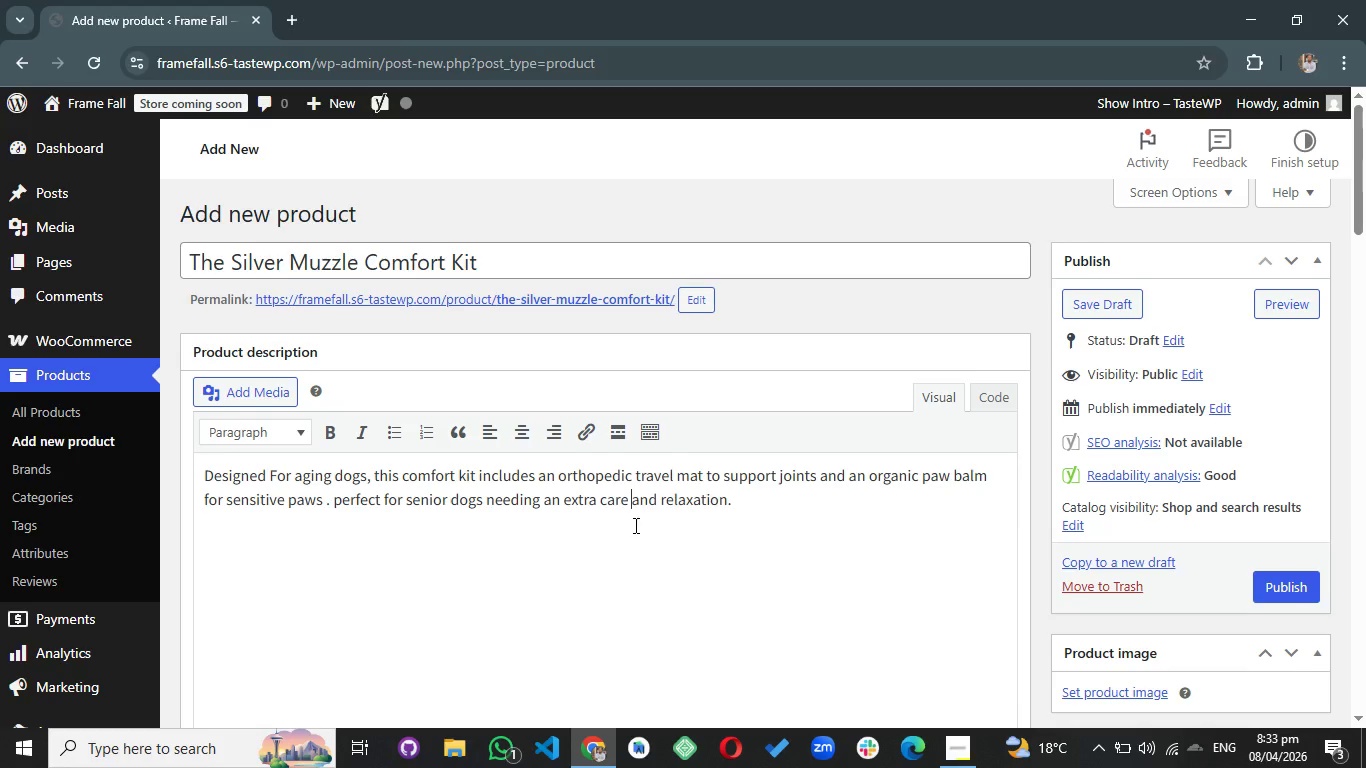 
scroll: coordinate [403, 502], scroll_direction: down, amount: 23.0
 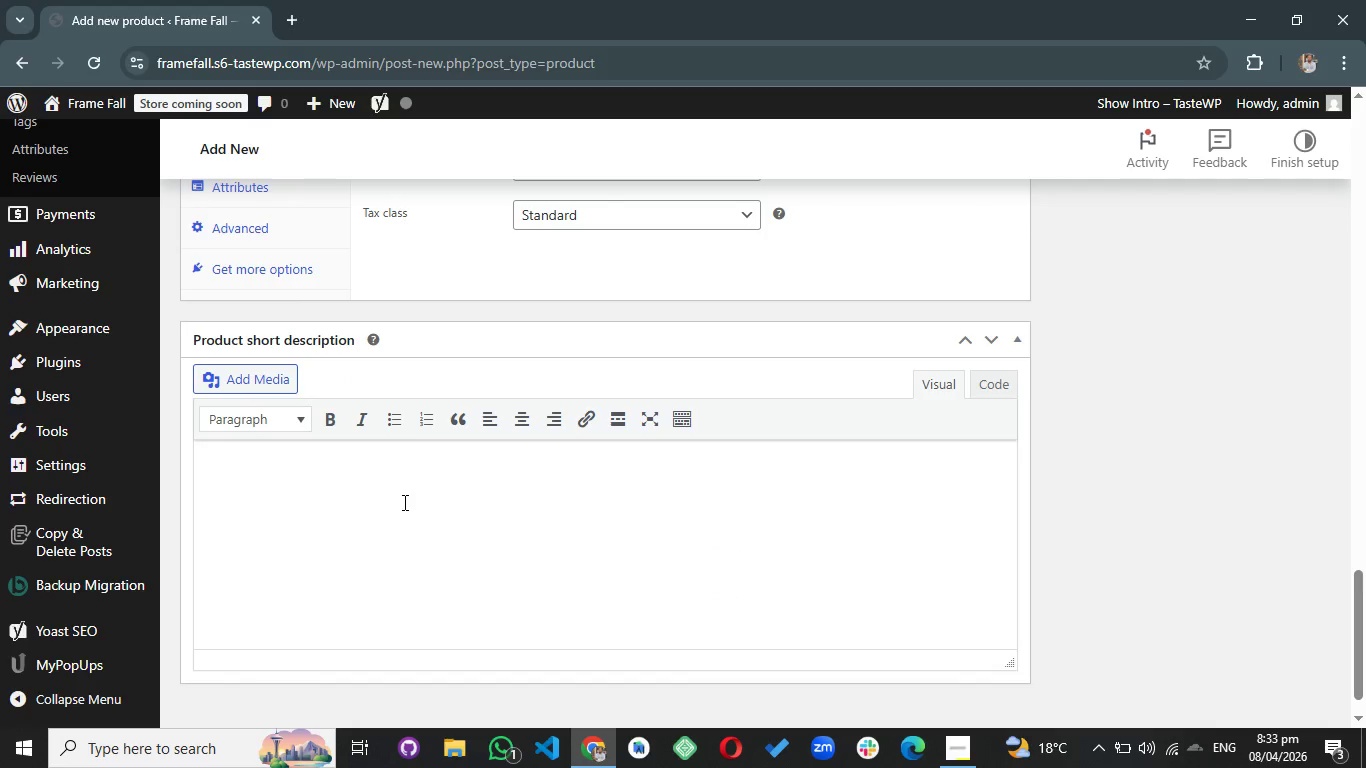 
left_click([403, 502])
 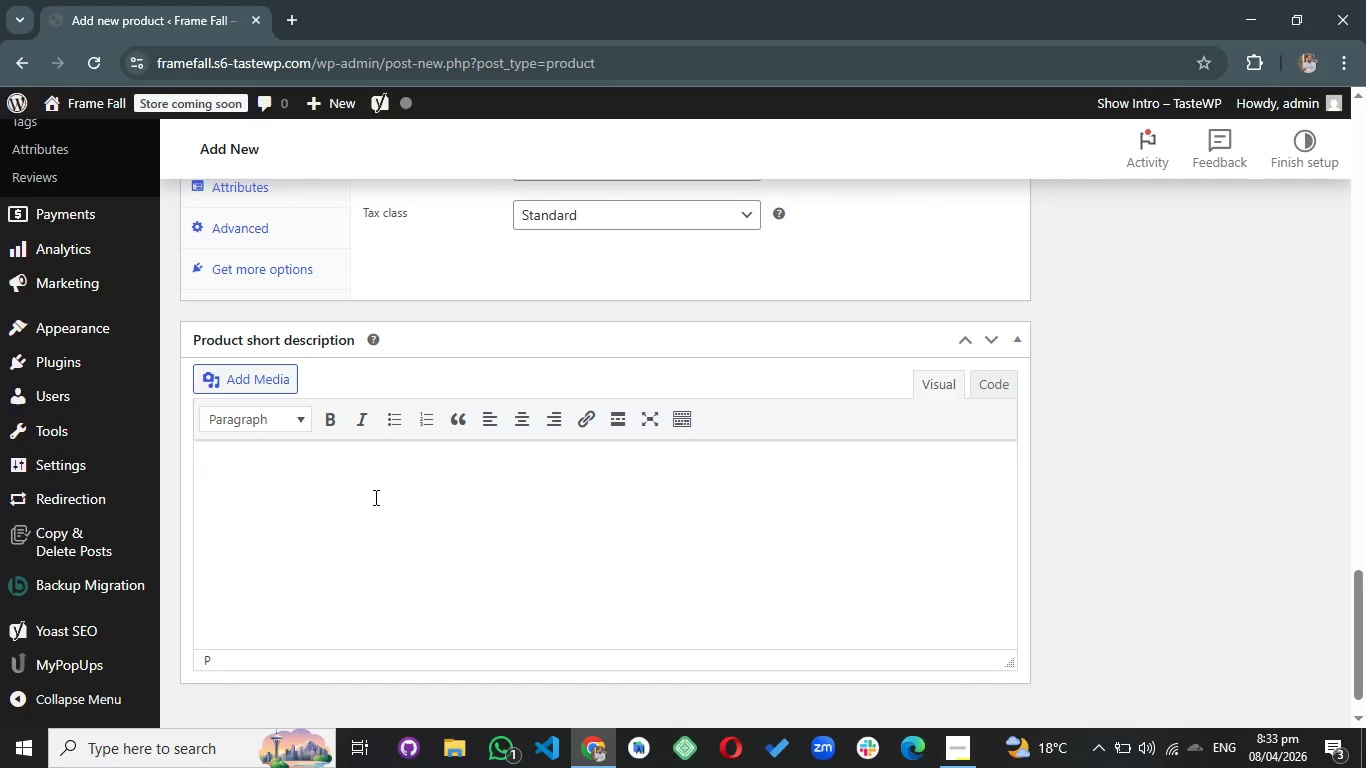 
wait(5.34)
 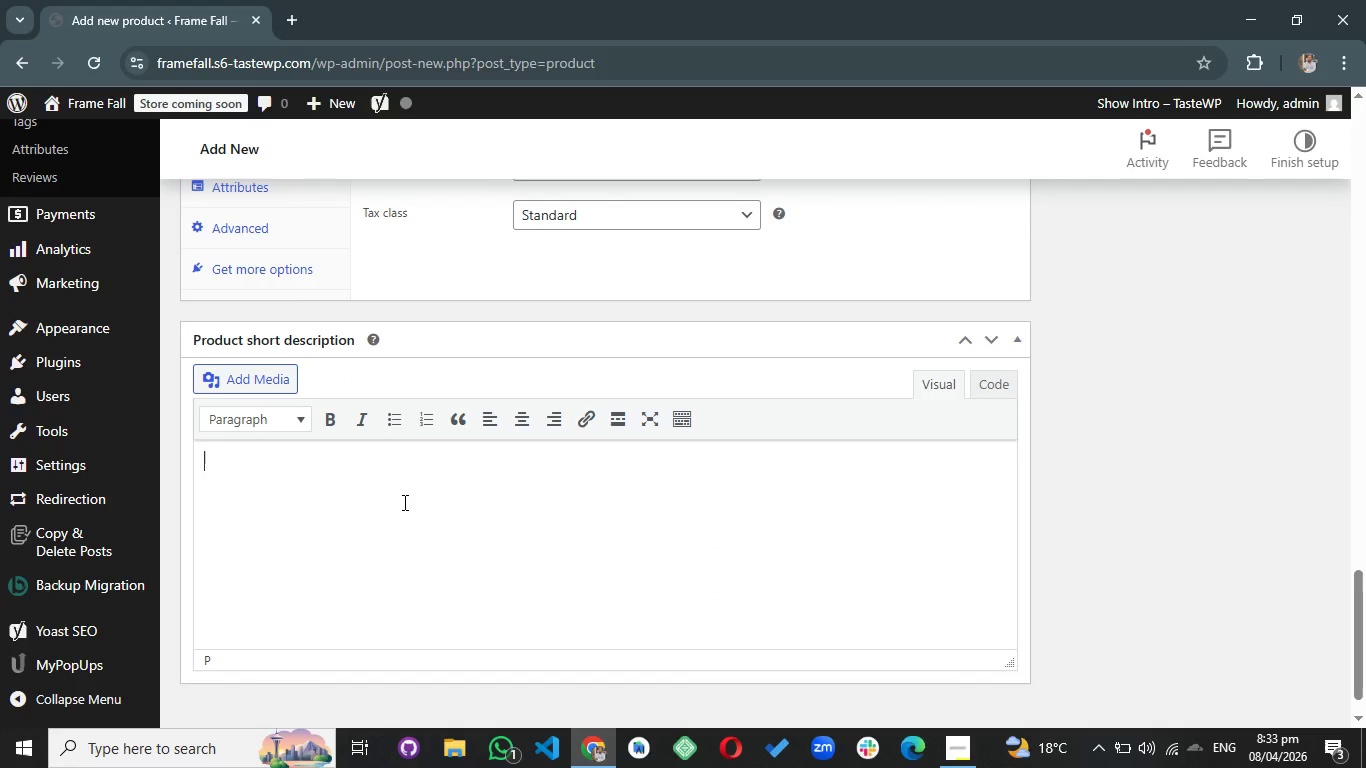 
type(Comfort kit for )
 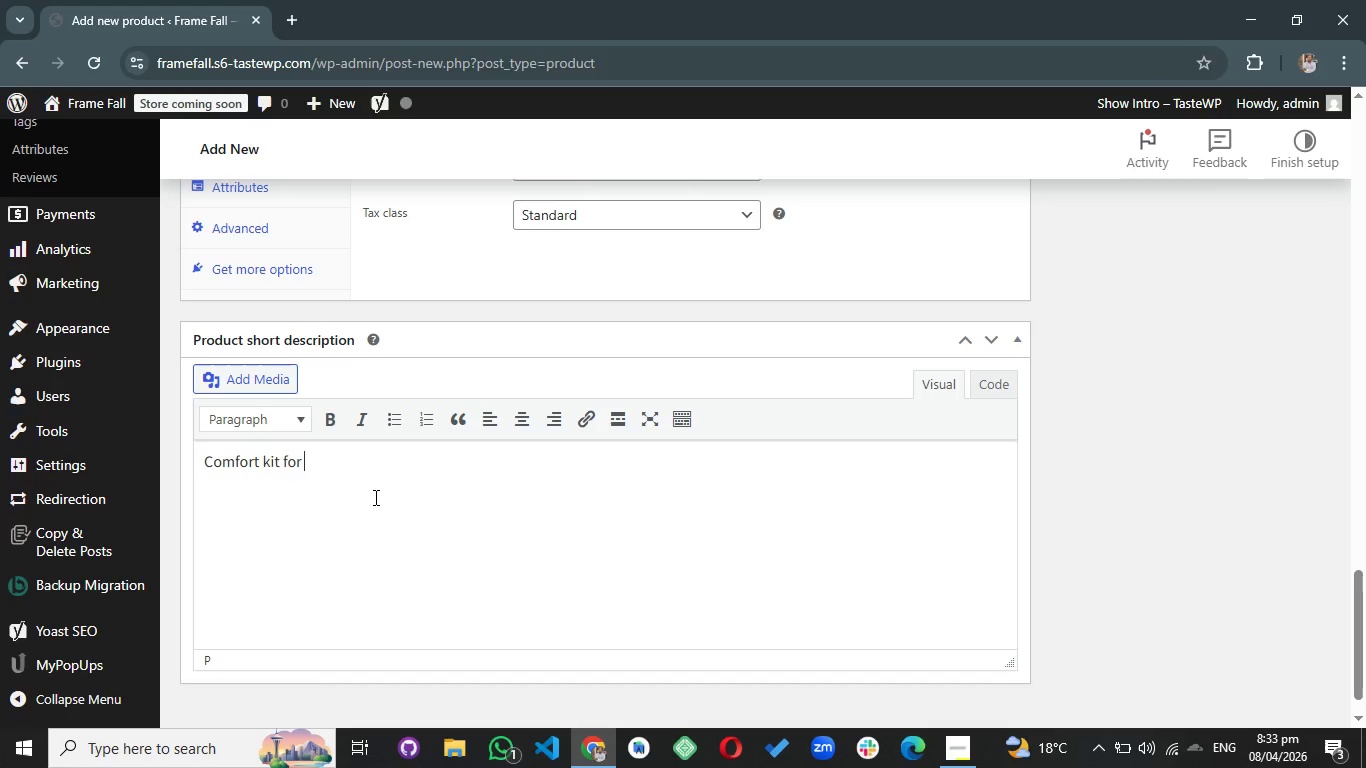 
type(senior dogs for )
 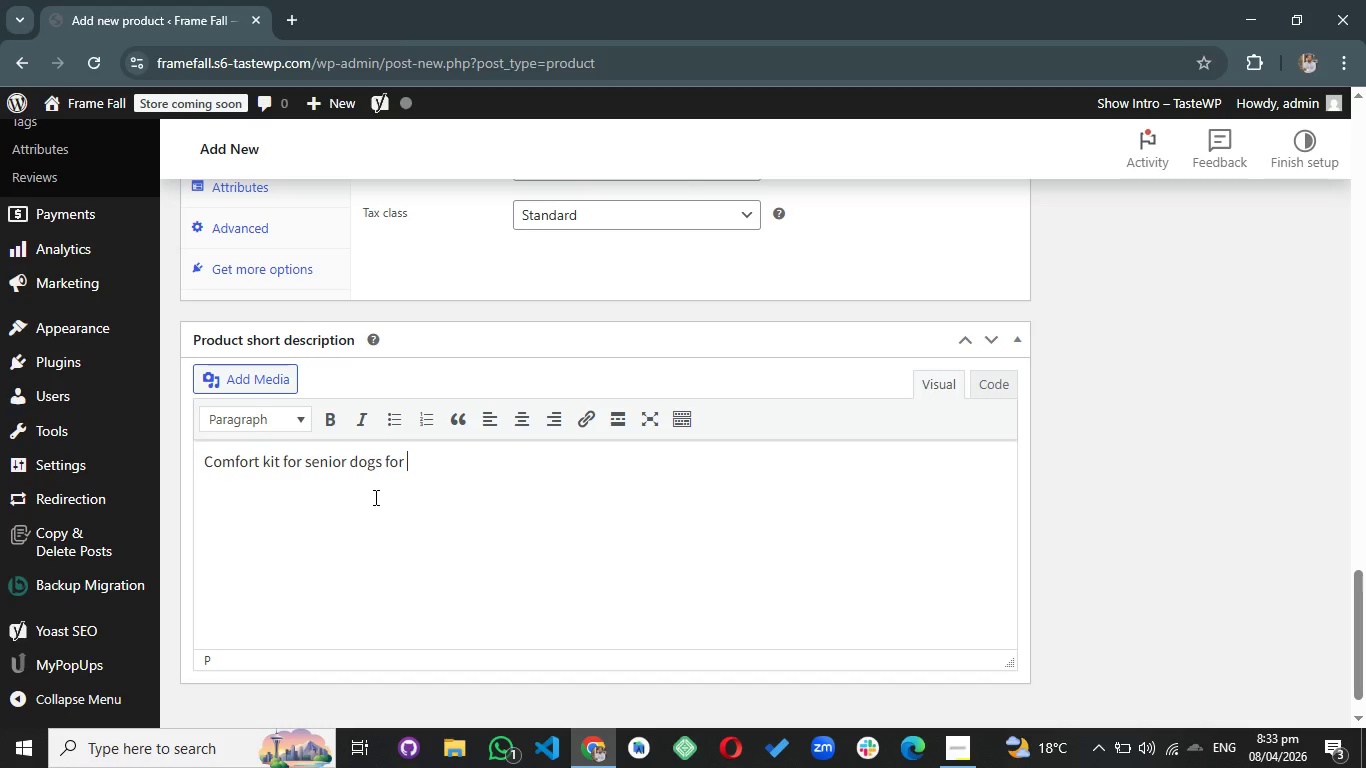 
key(Backspace)
key(Backspace)
key(Backspace)
key(Backspace)
type(with orthopedic mat and paws )
 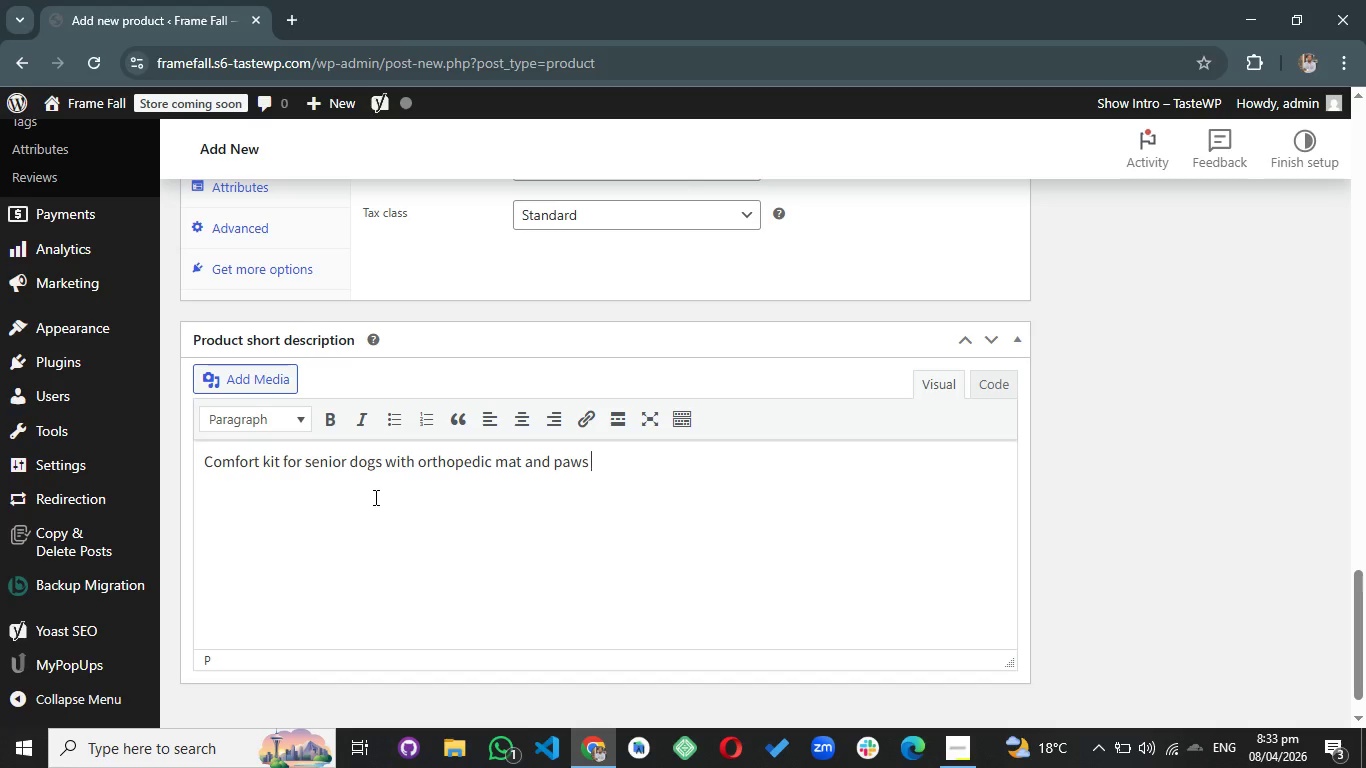 
wait(7.02)
 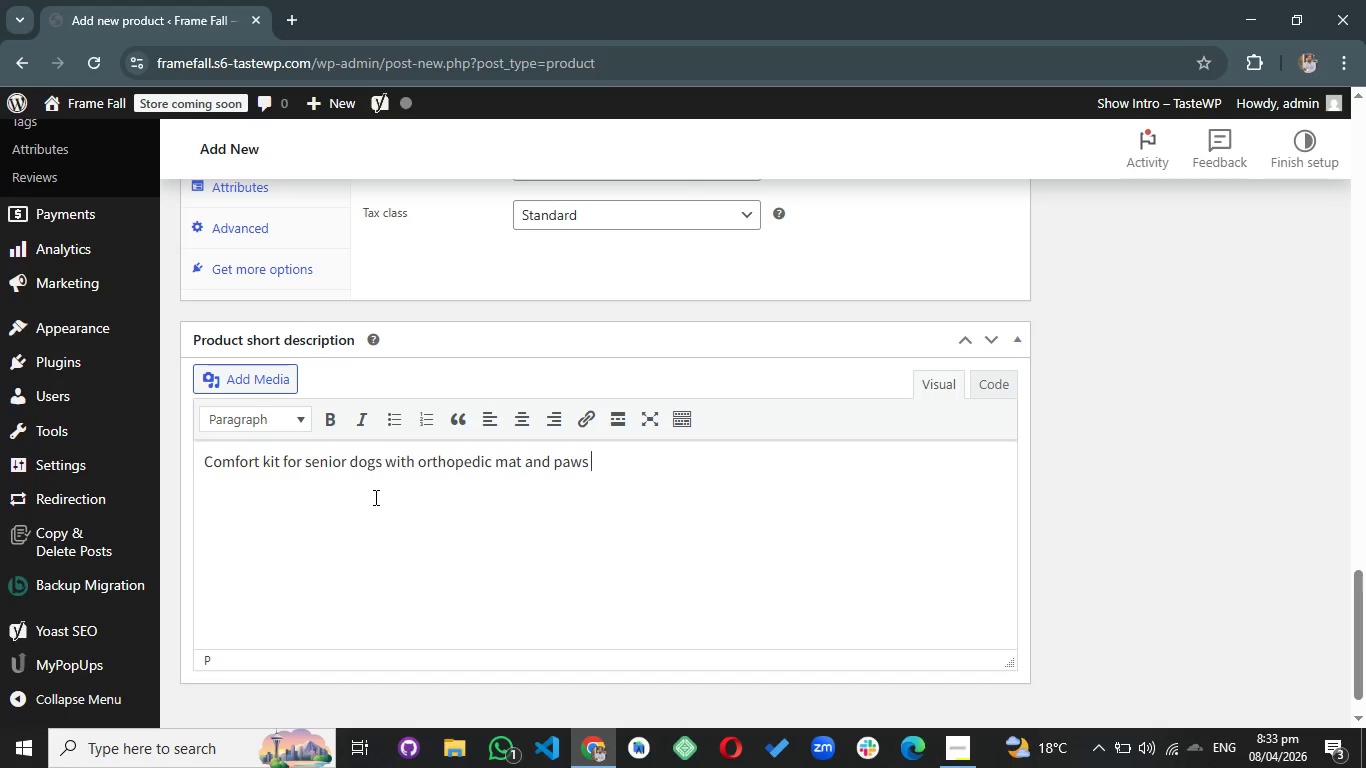 
key(Backspace)
key(Backspace)
type( balm )
 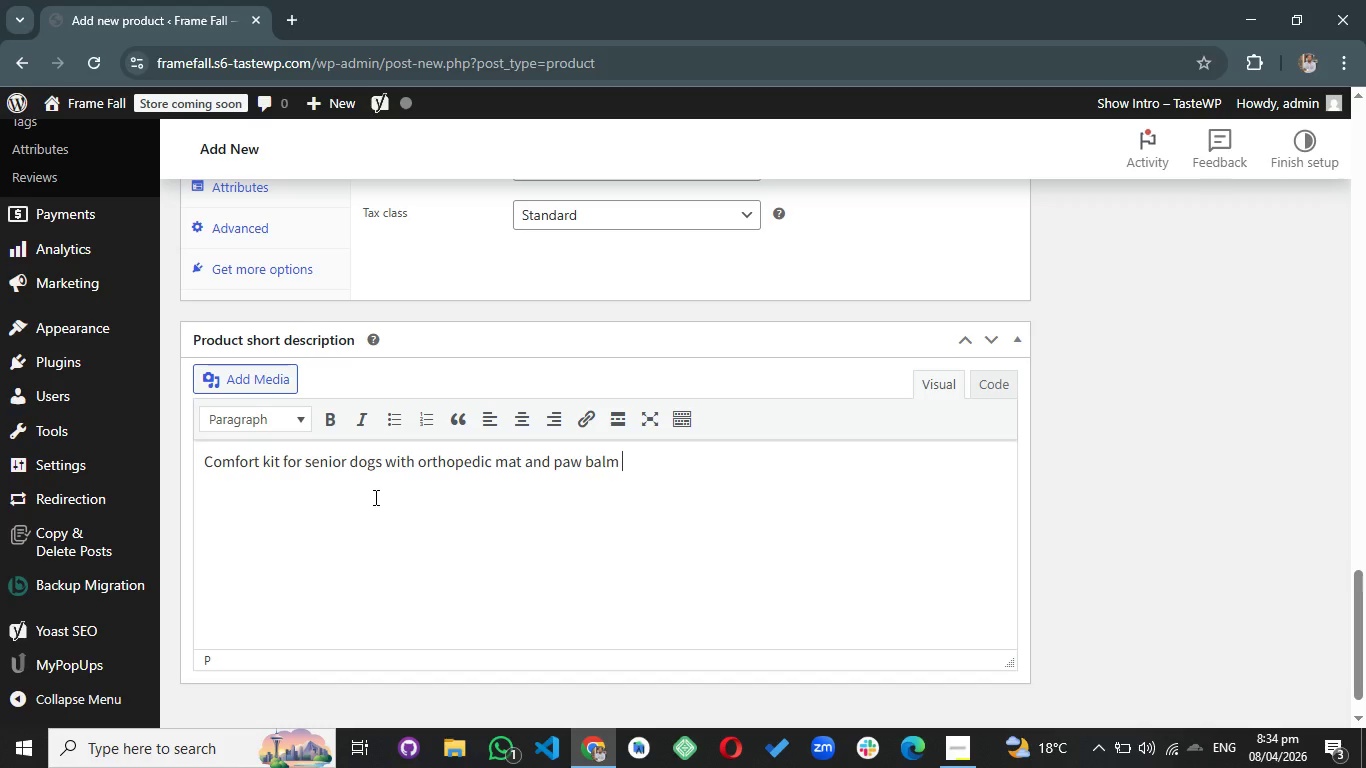 
type(for joint support and paw care)
 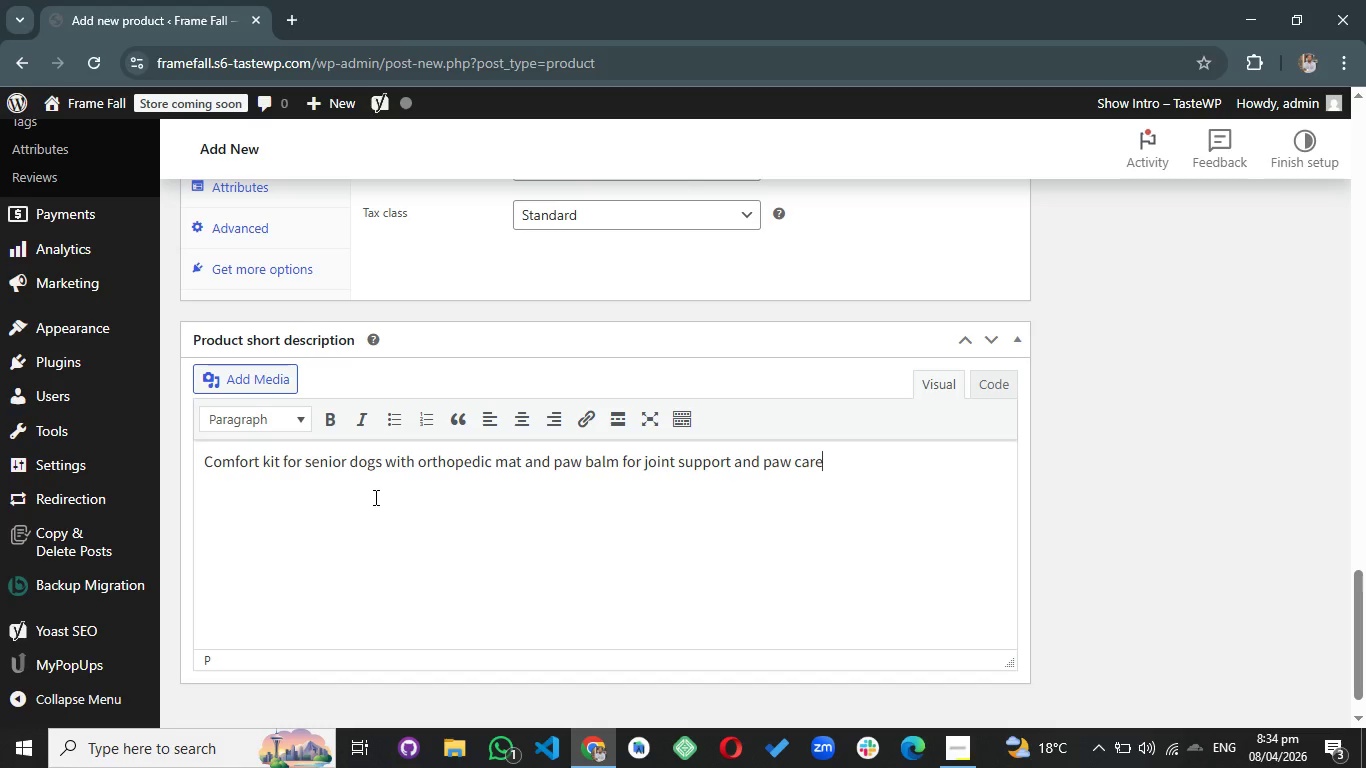 
wait(26.23)
 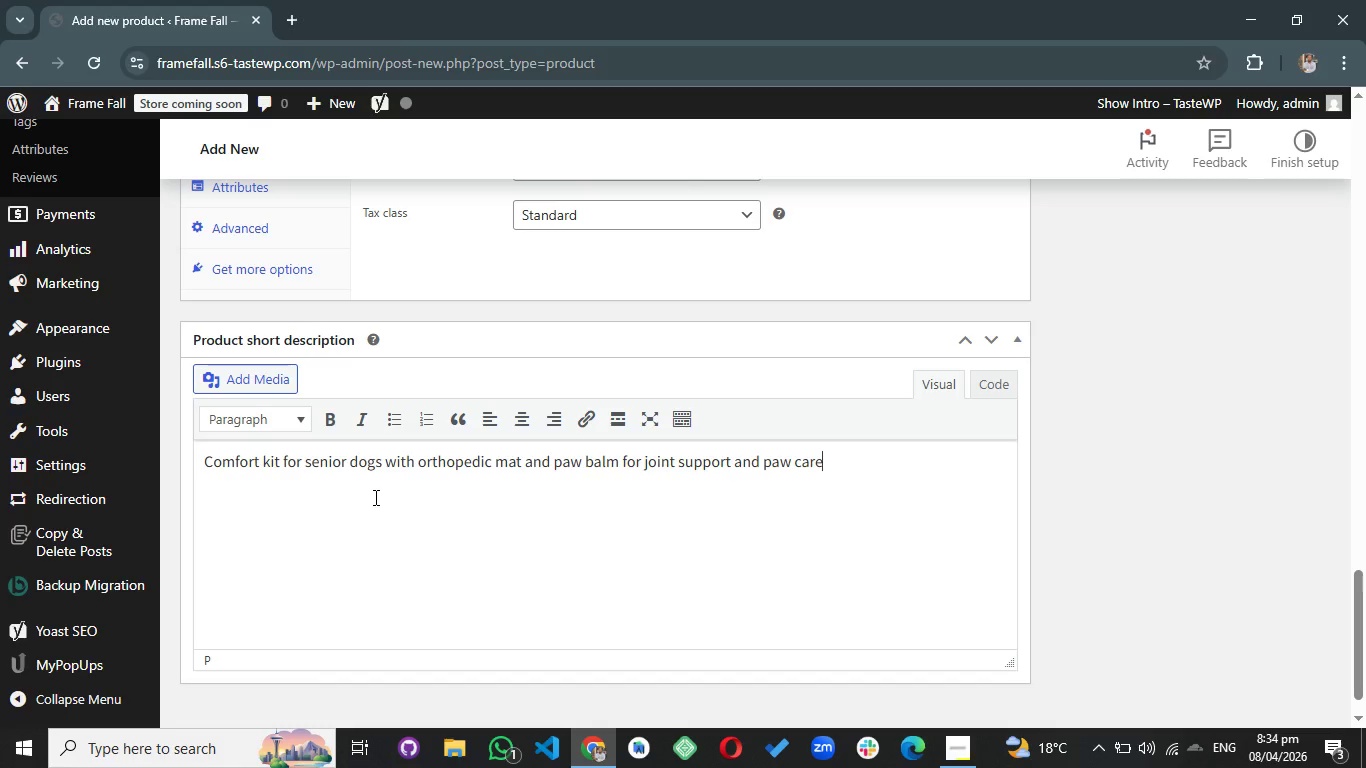 
key(Period)
 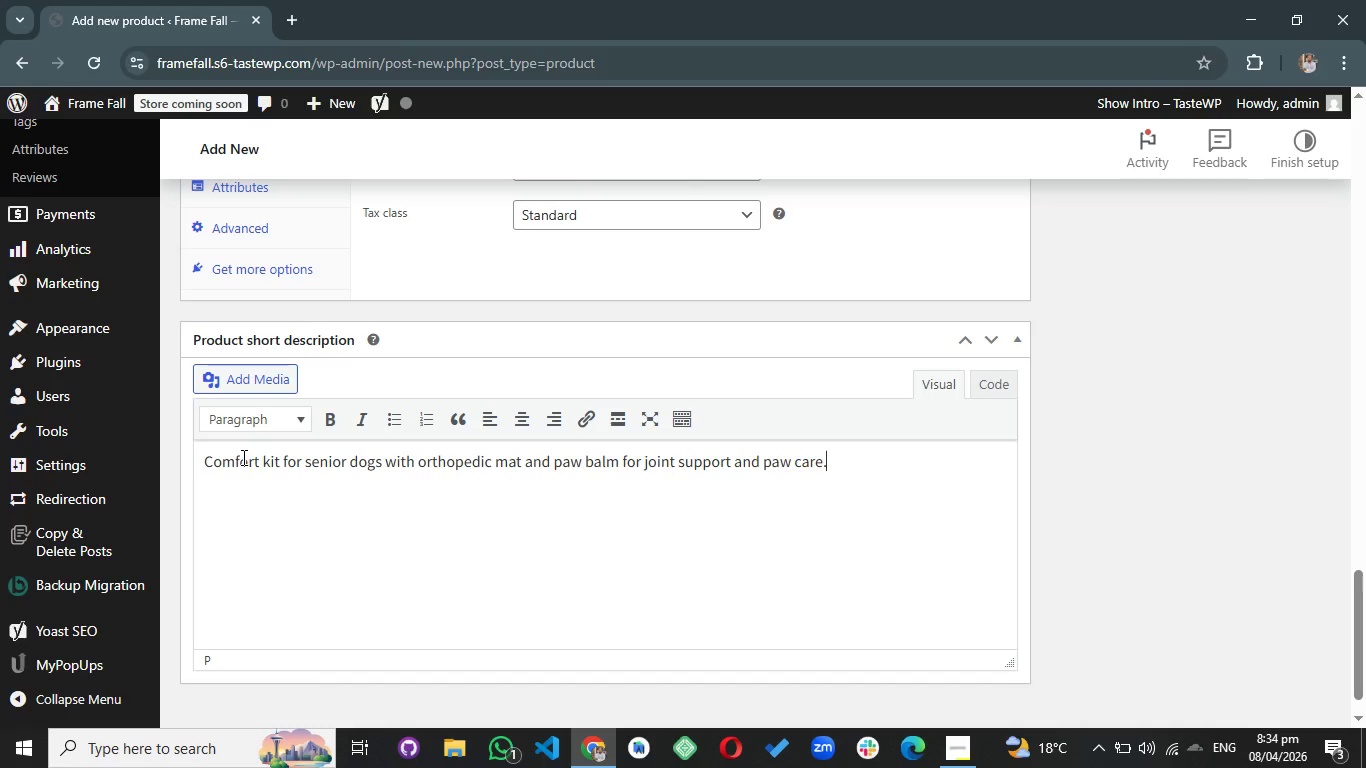 
left_click_drag(start_coordinate=[205, 460], to_coordinate=[910, 459])
 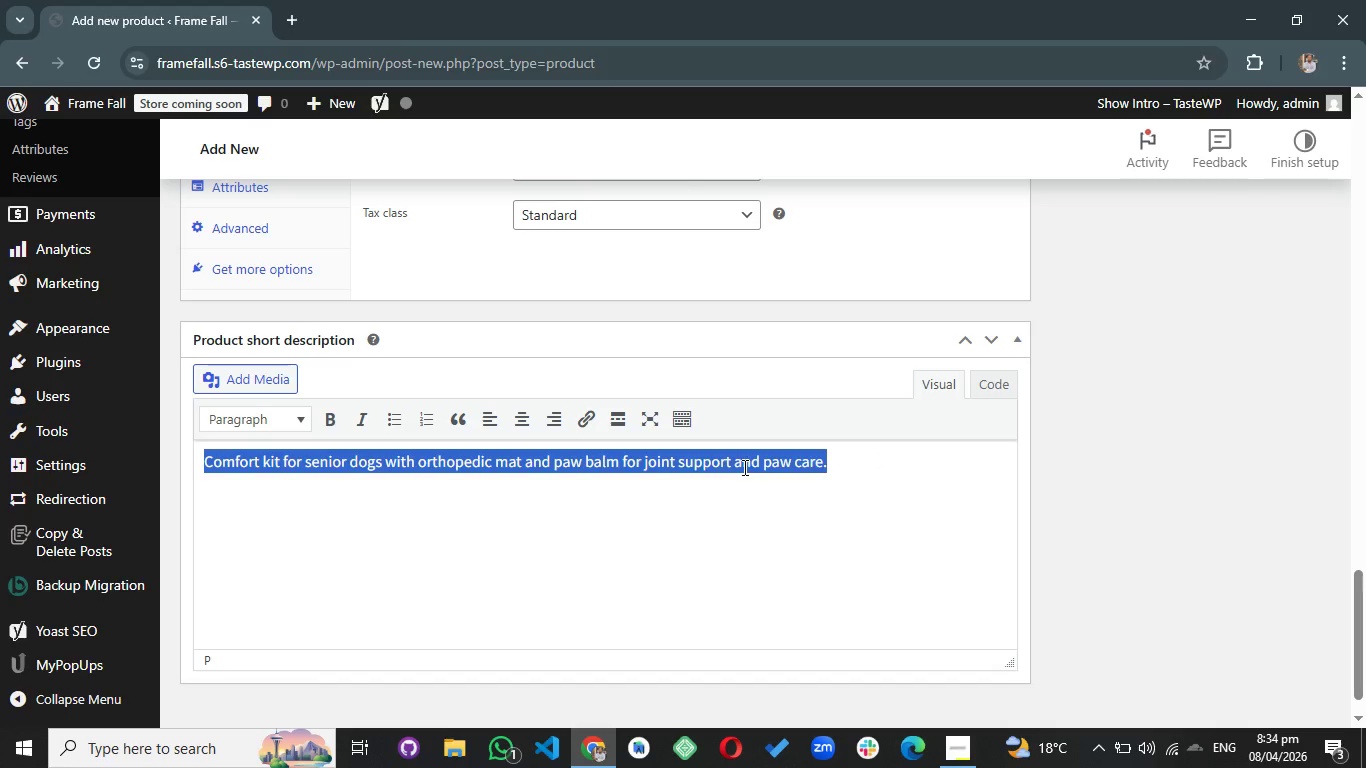 
right_click([743, 467])
 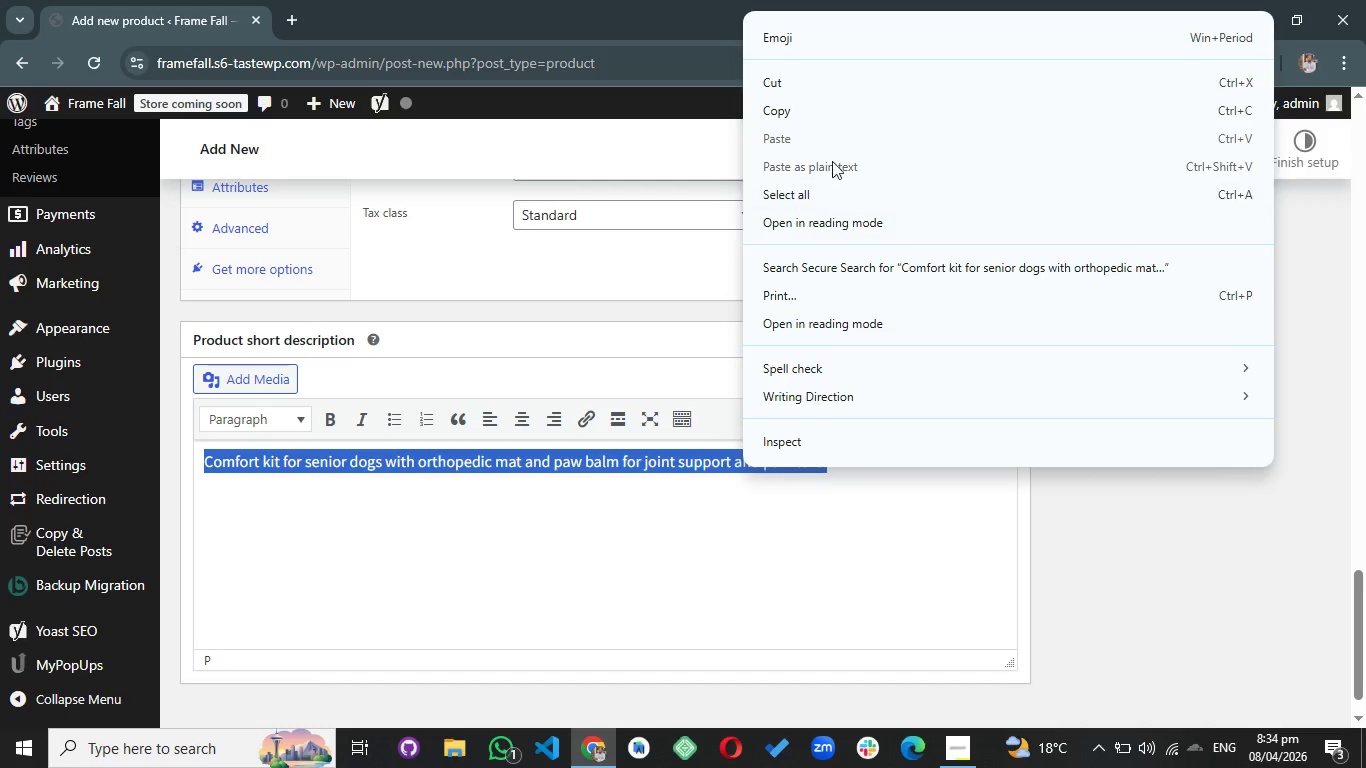 
left_click([823, 114])
 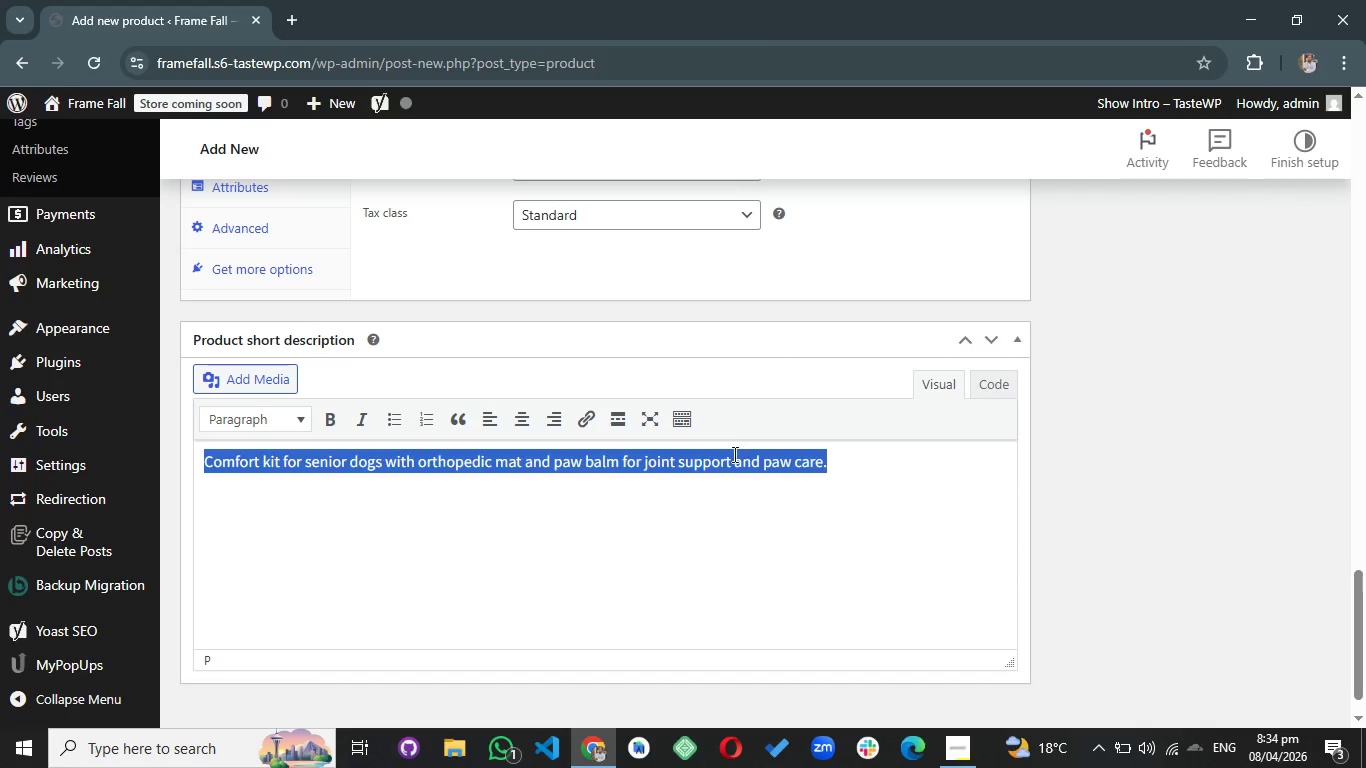 
left_click([722, 471])
 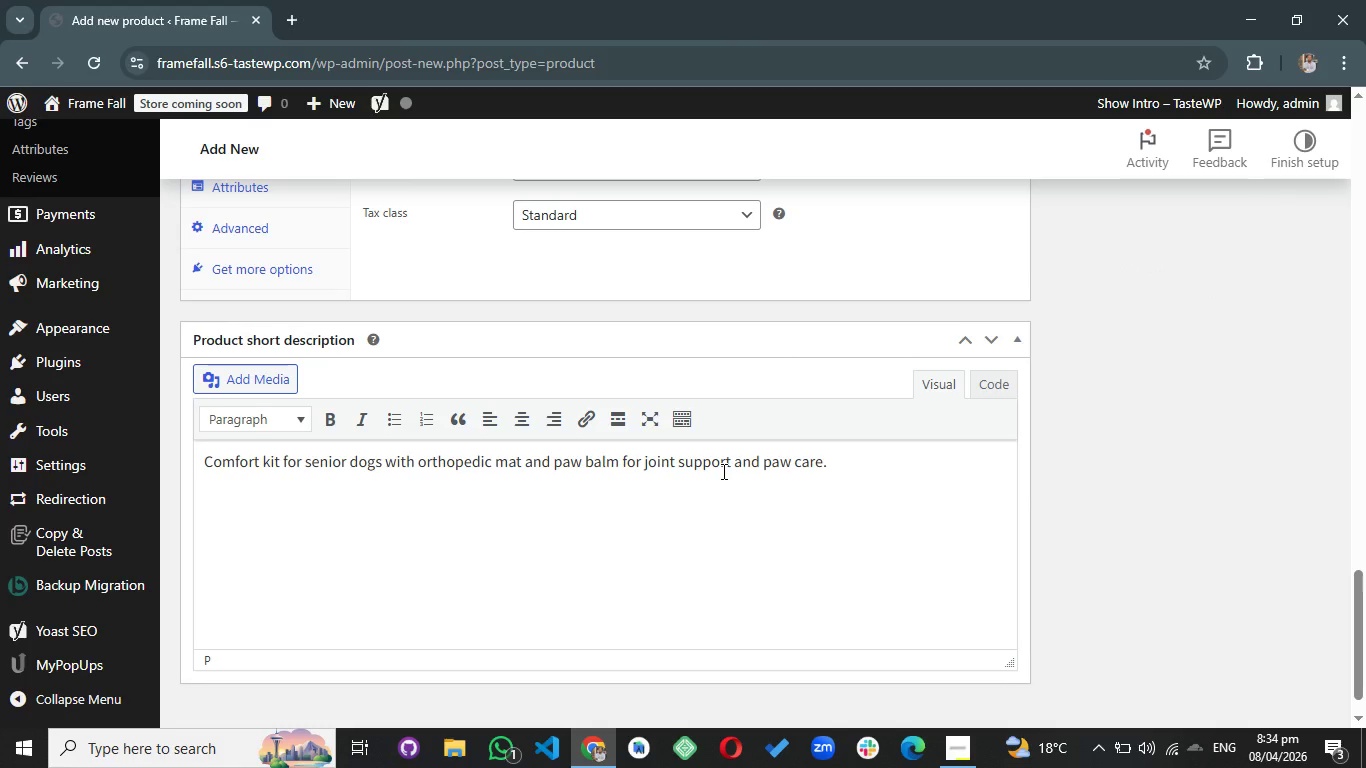 
scroll: coordinate [222, 412], scroll_direction: up, amount: 8.0
 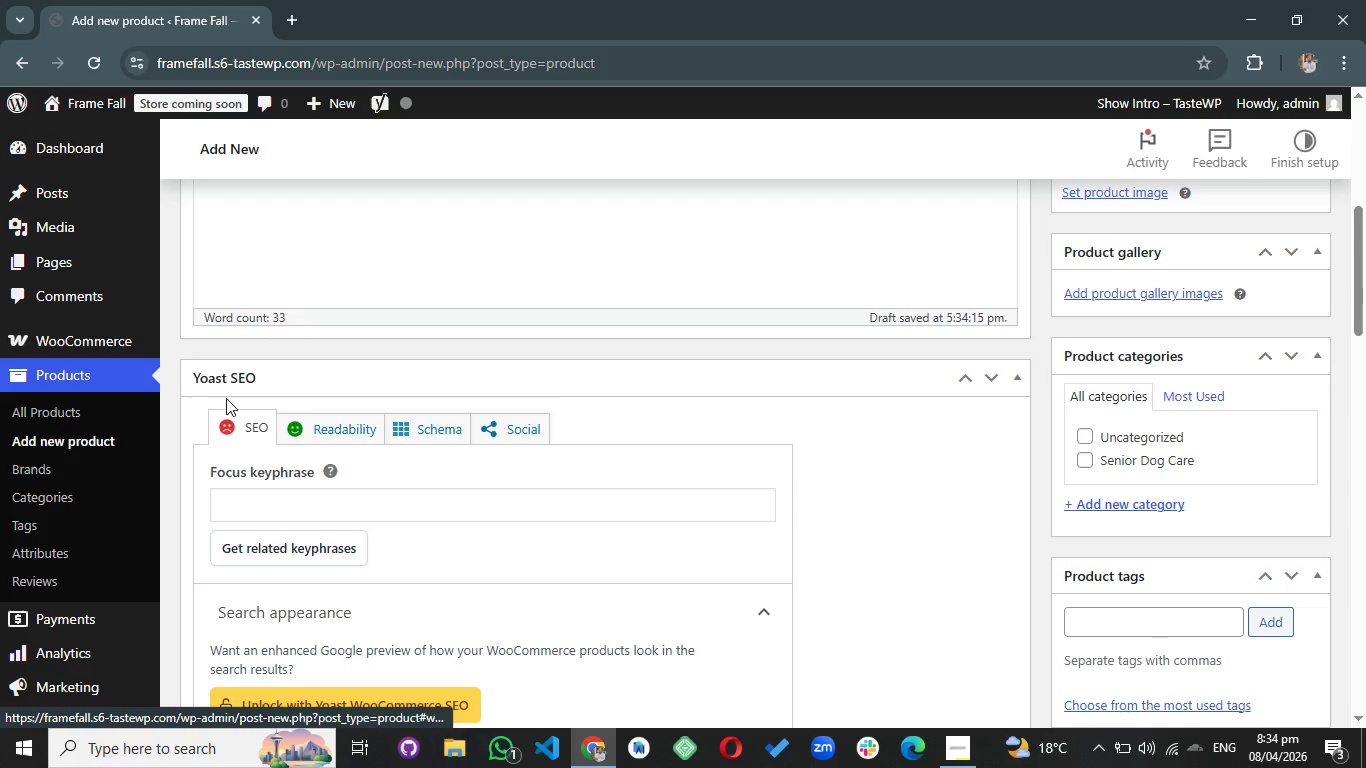 
scroll: coordinate [270, 464], scroll_direction: down, amount: 8.0
 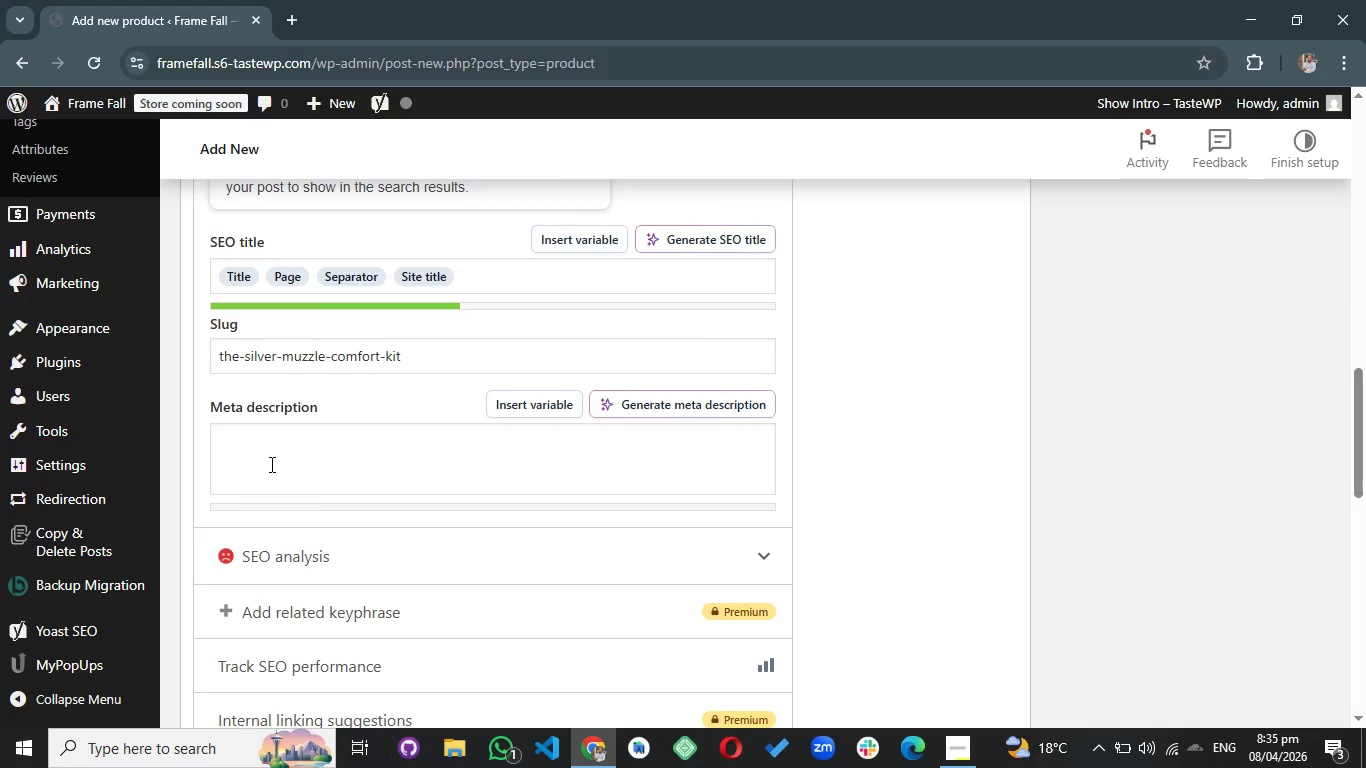 
left_click([270, 464])
 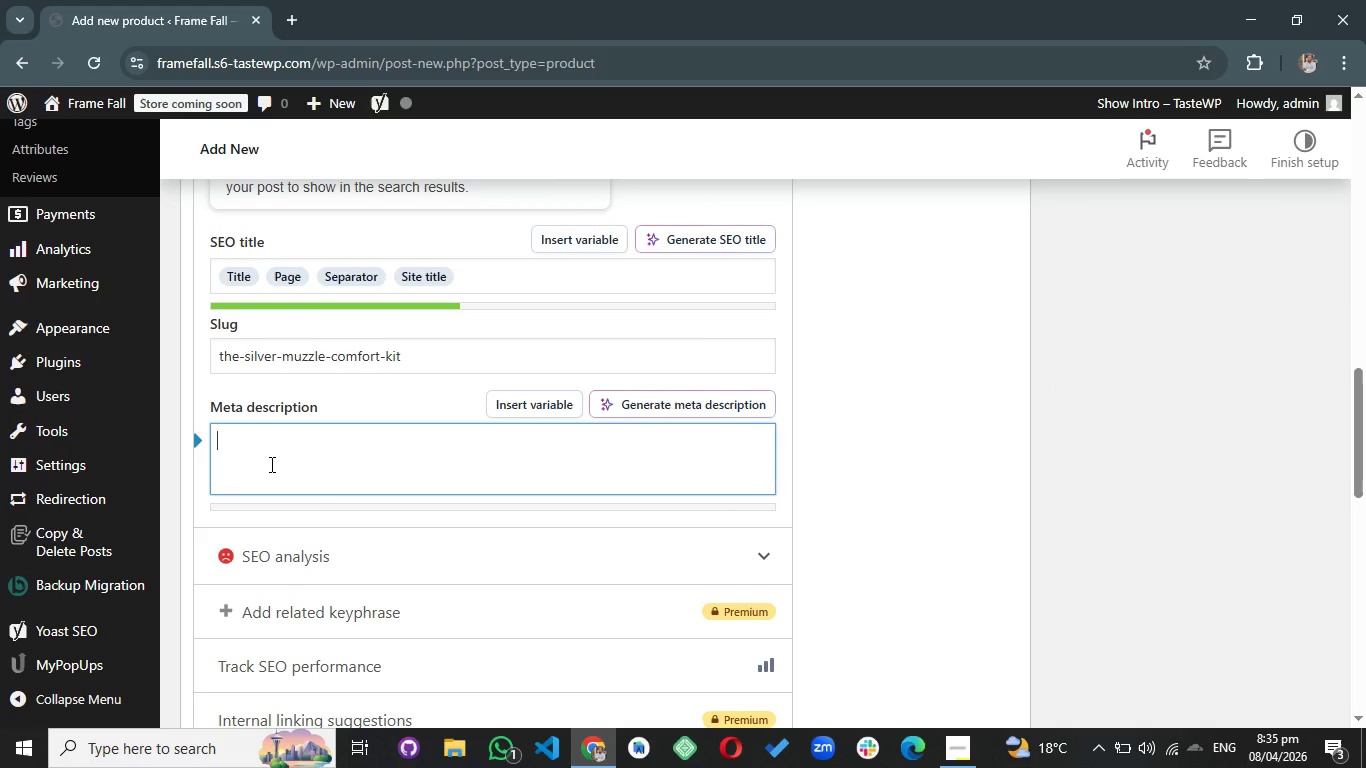 
right_click([270, 464])
 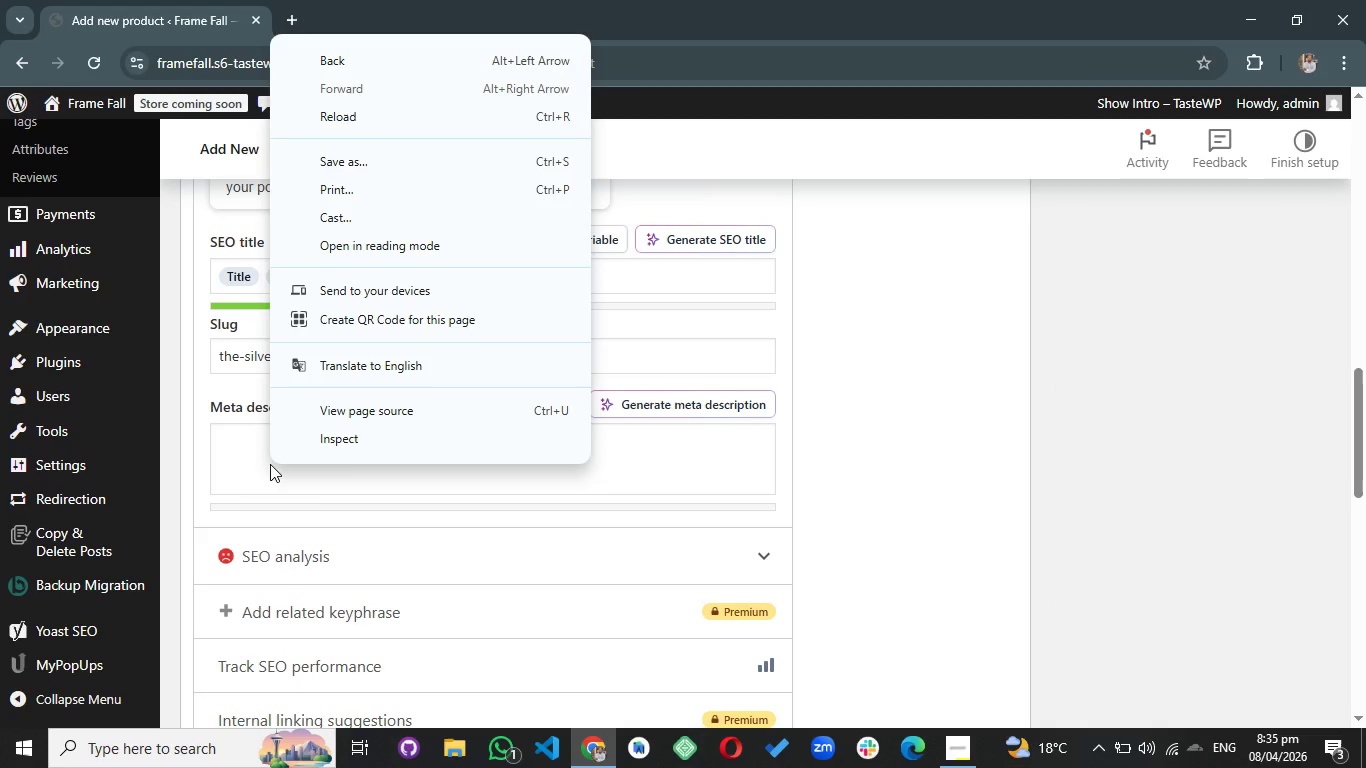 
left_click([268, 464])
 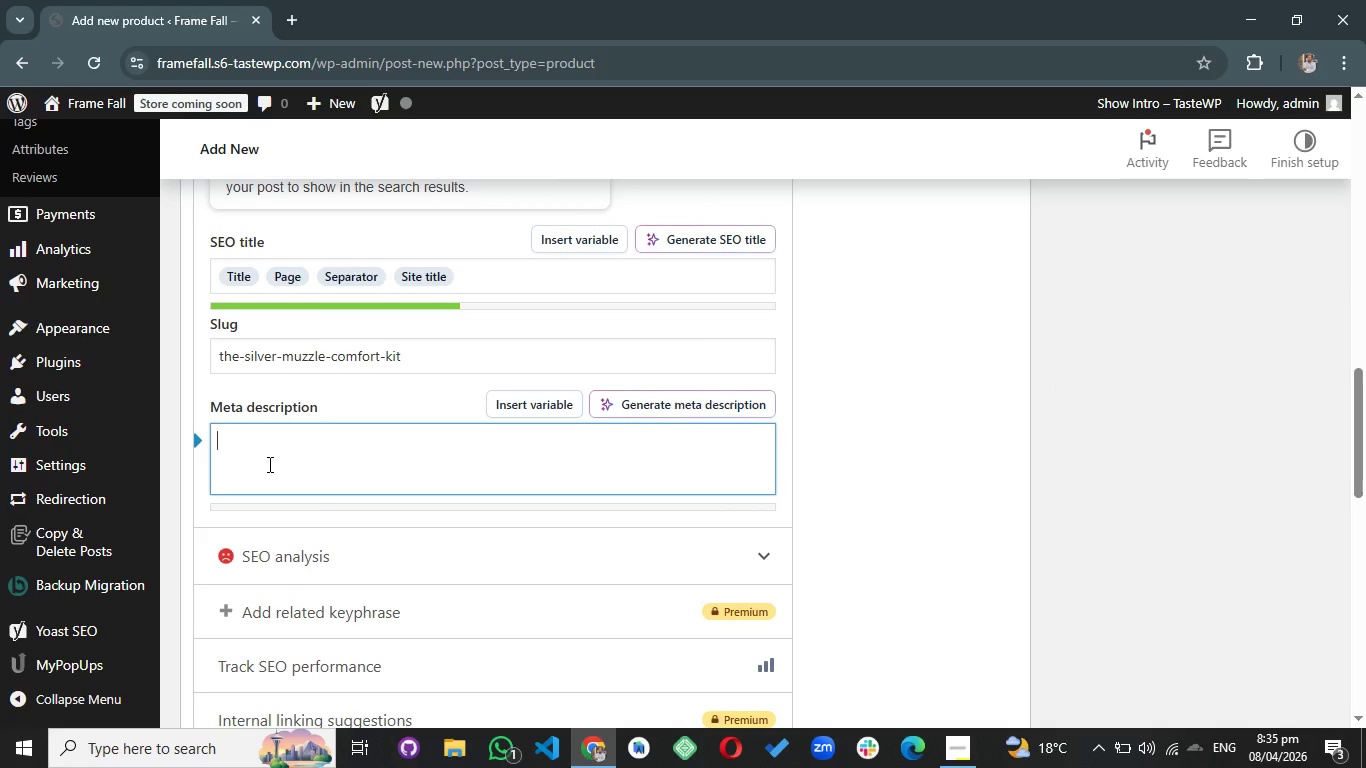 
key(Control+V)
 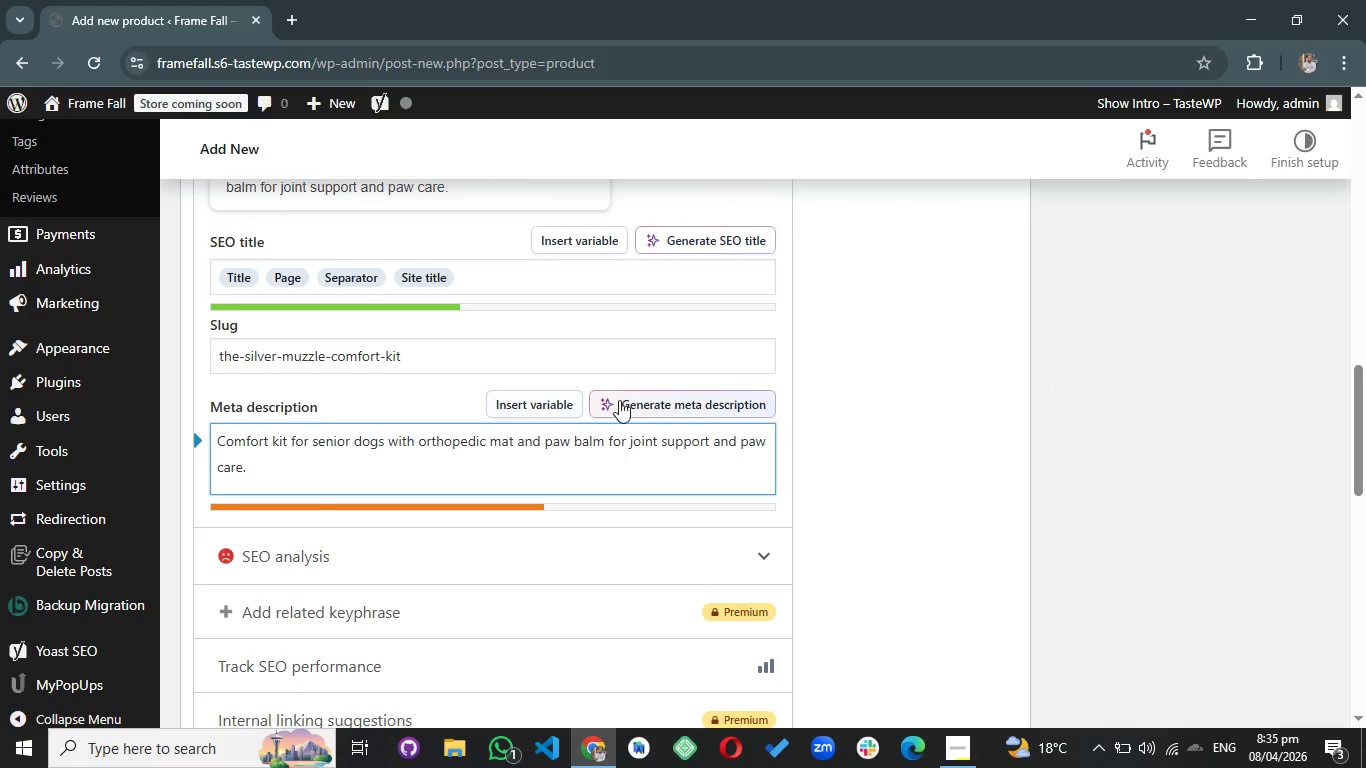 
left_click([973, 445])
 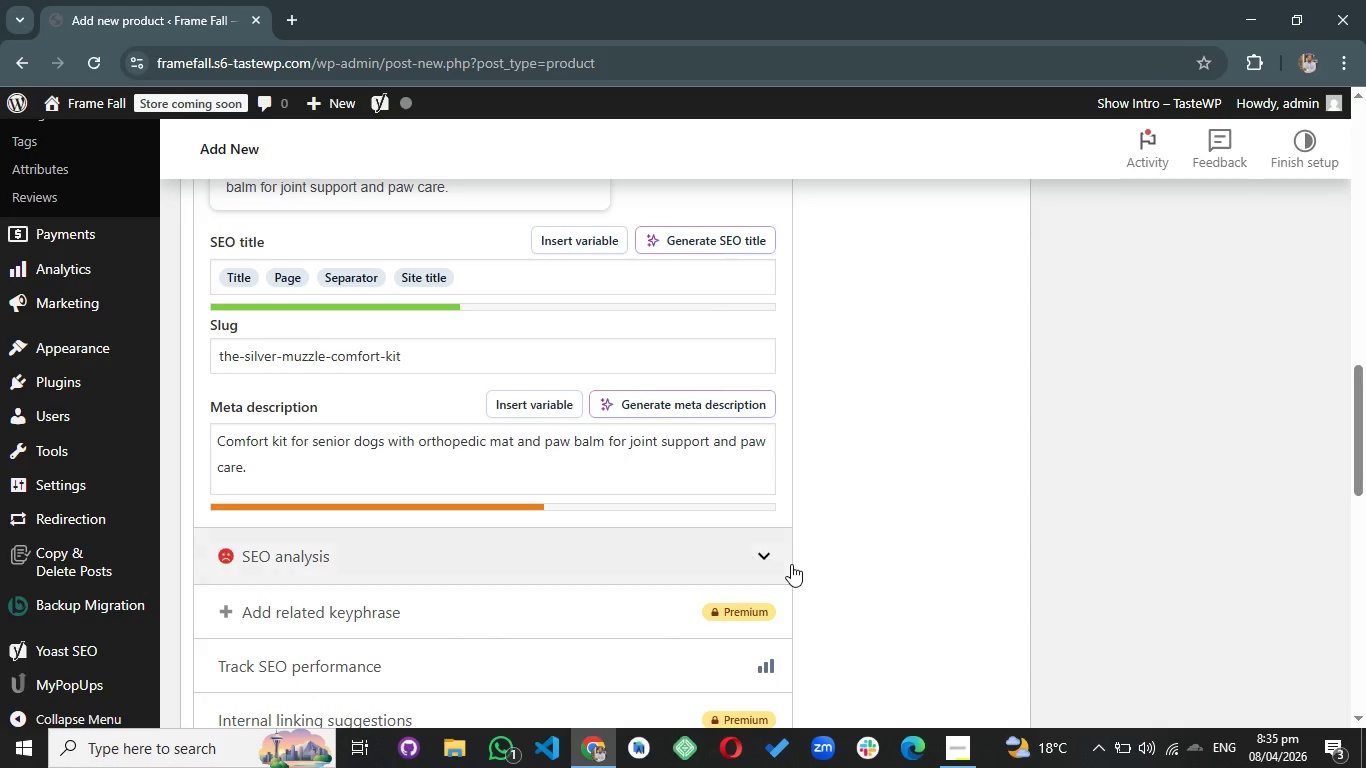 
scroll: coordinate [835, 537], scroll_direction: up, amount: 9.0
 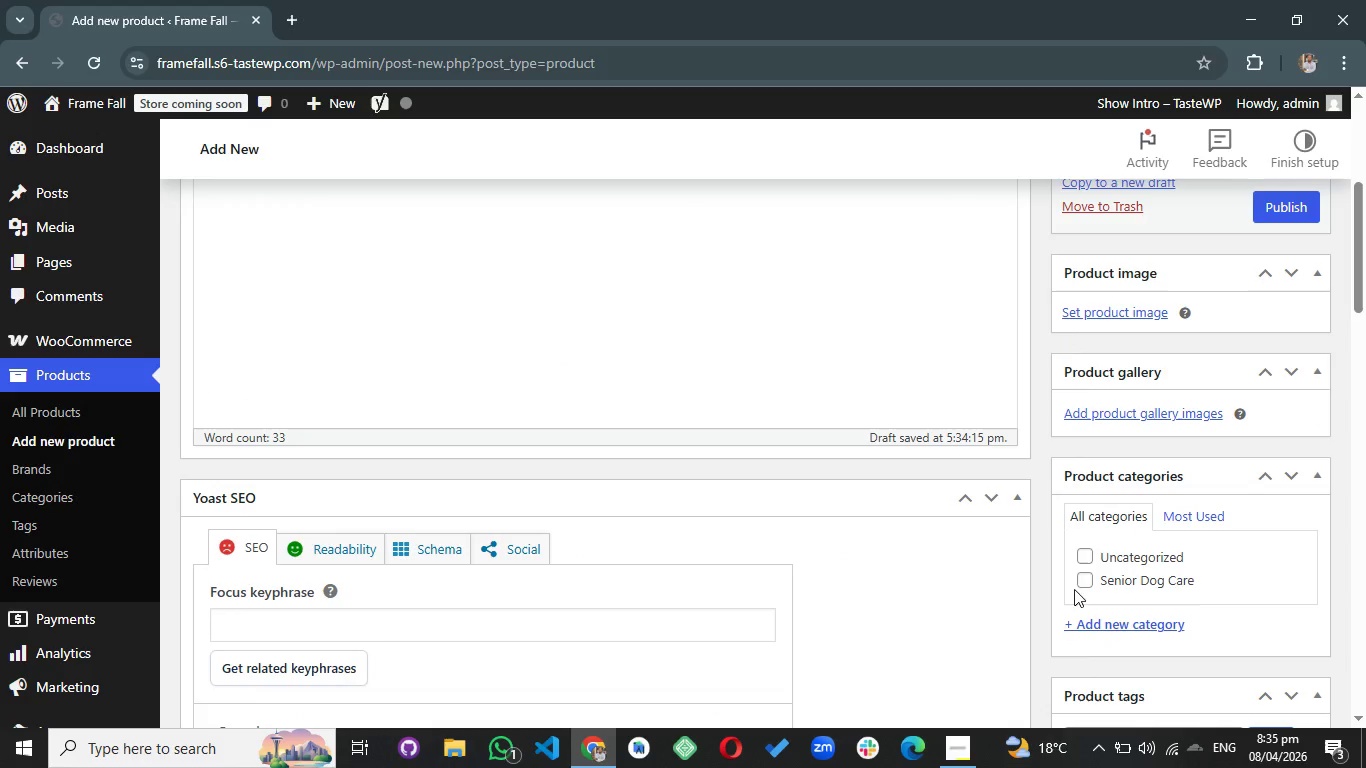 
left_click([1090, 576])
 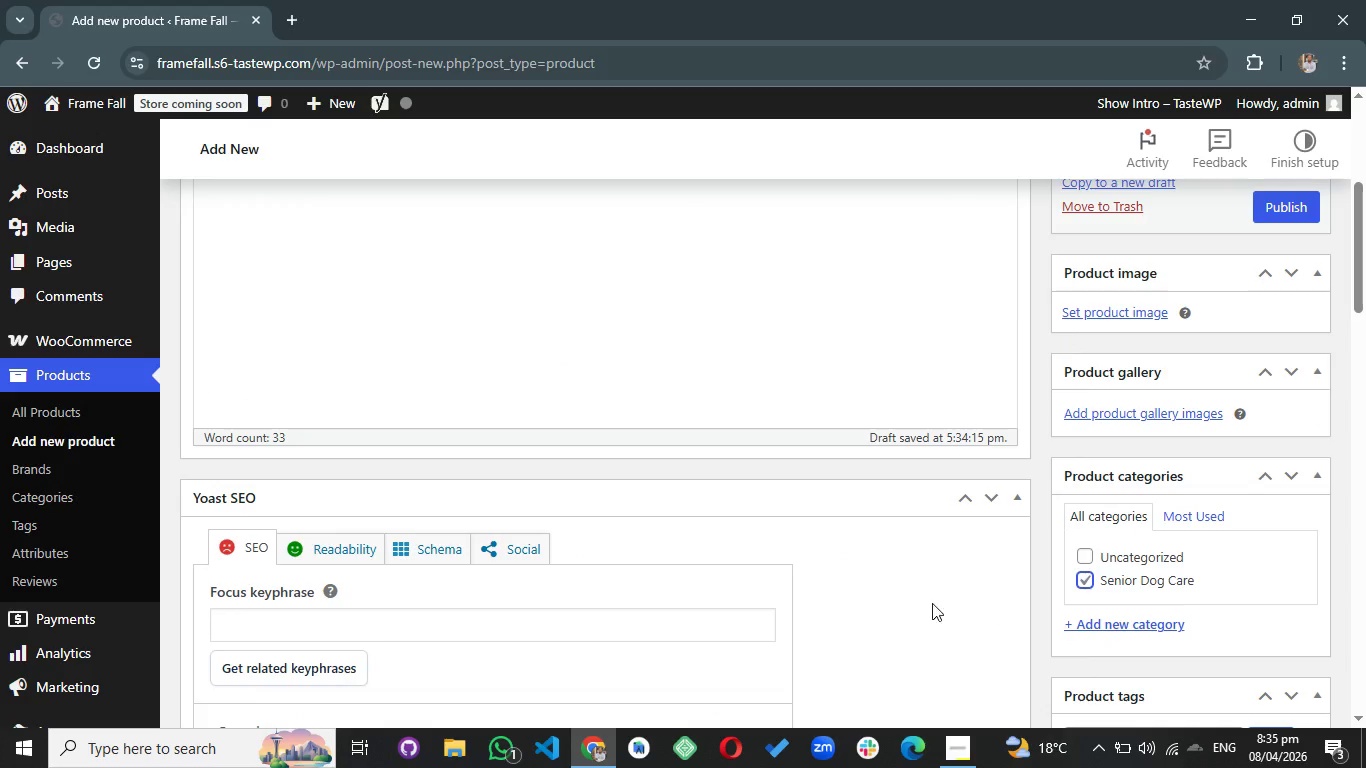 
scroll: coordinate [912, 603], scroll_direction: down, amount: 8.0
 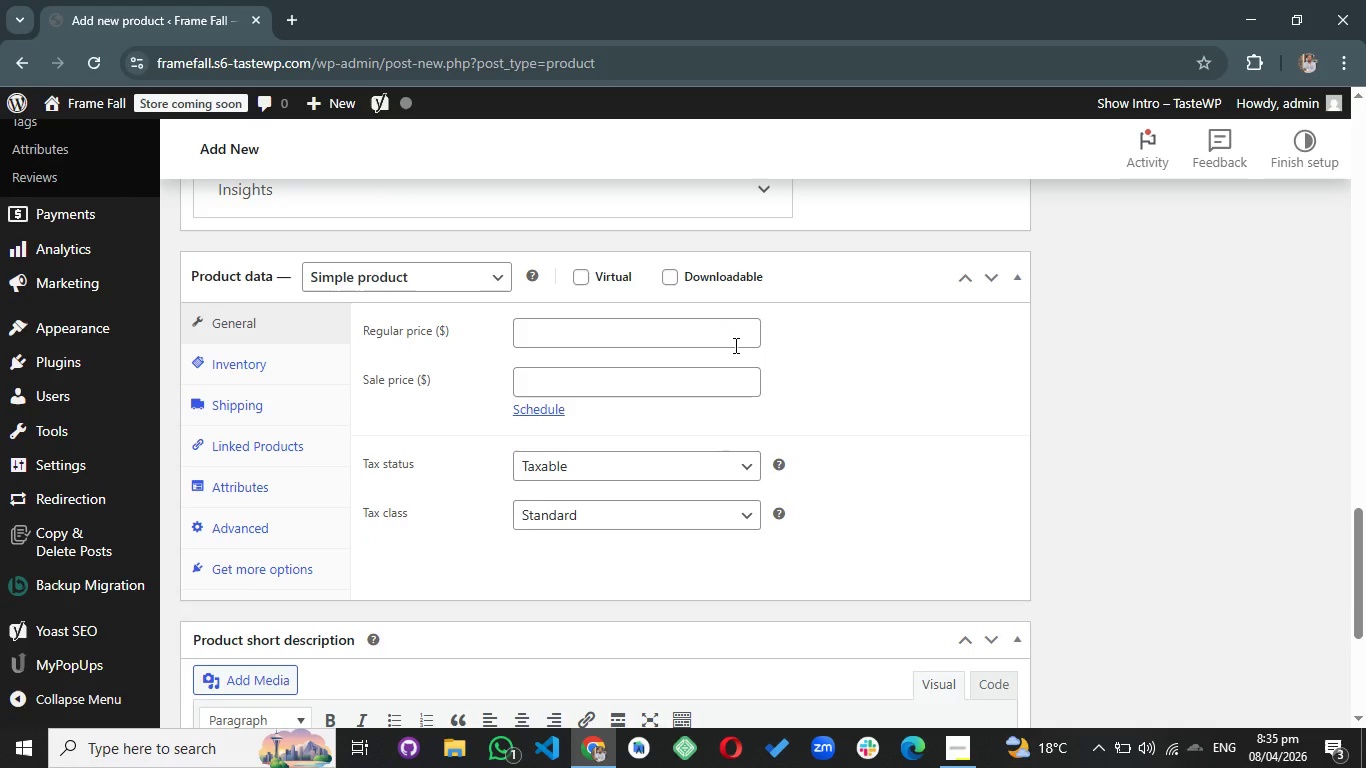 
wait(7.21)
 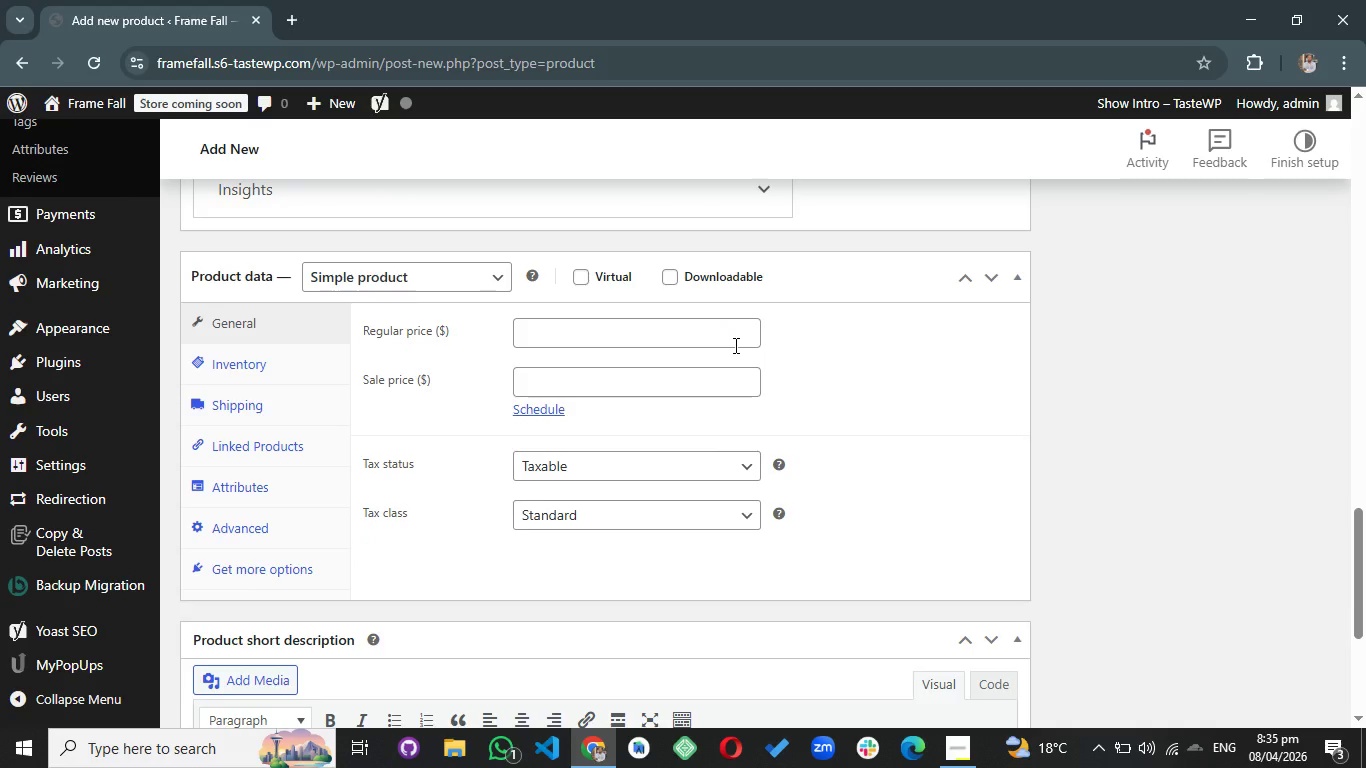 
left_click([568, 337])
 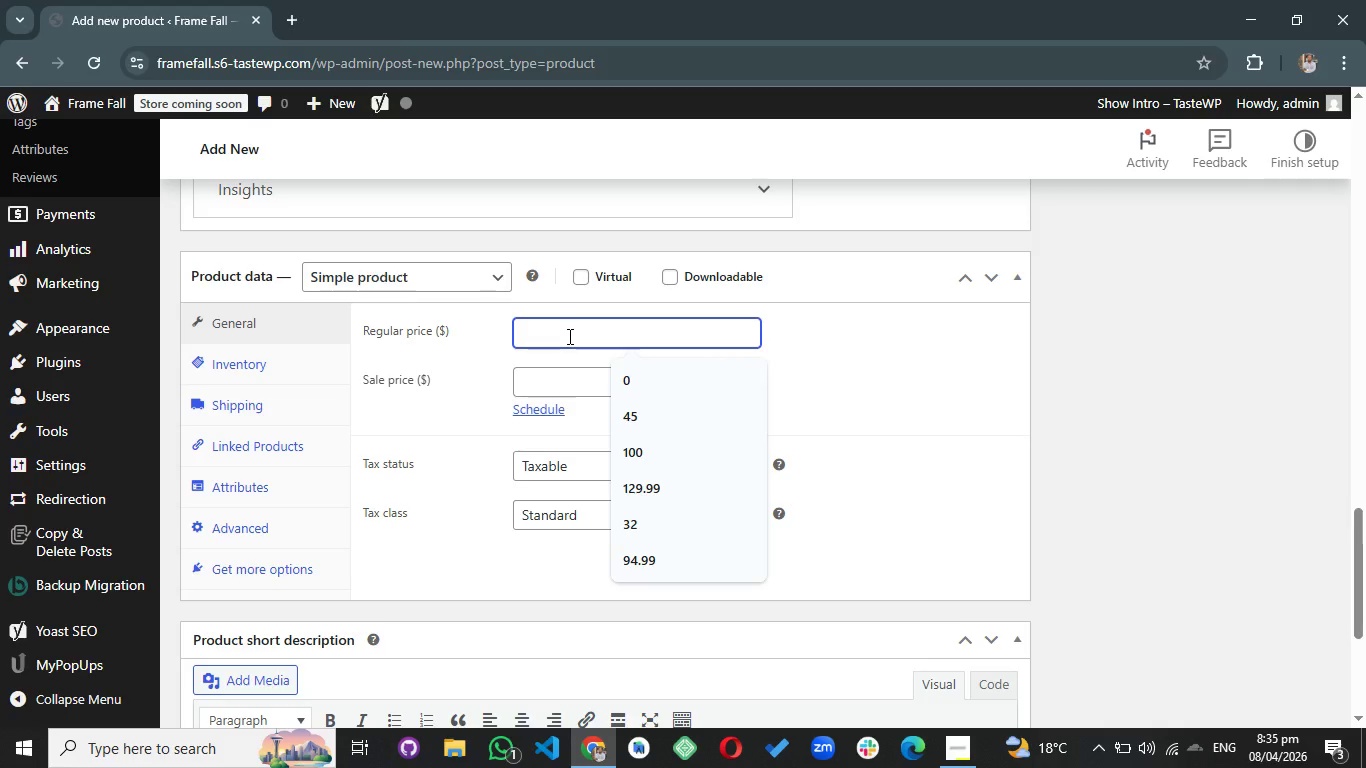 
type(45)
 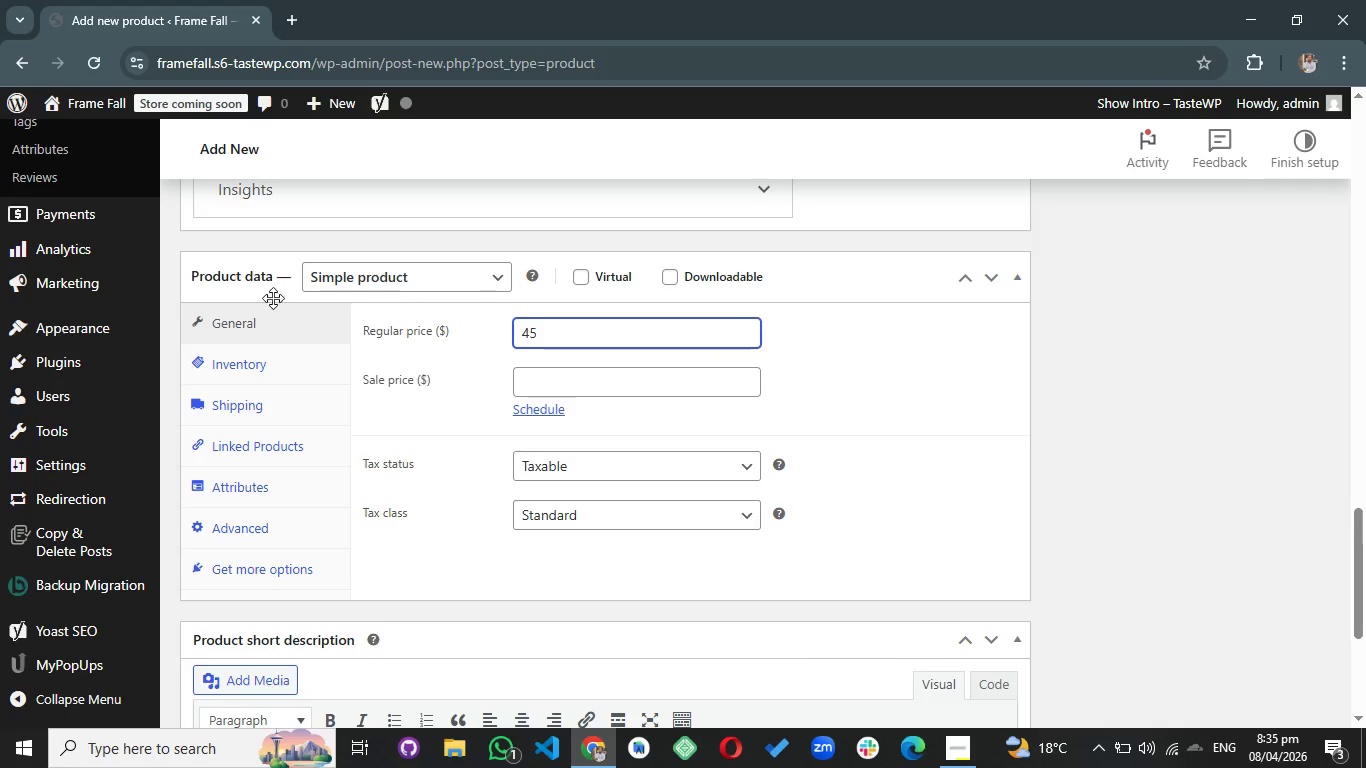 
left_click([260, 372])
 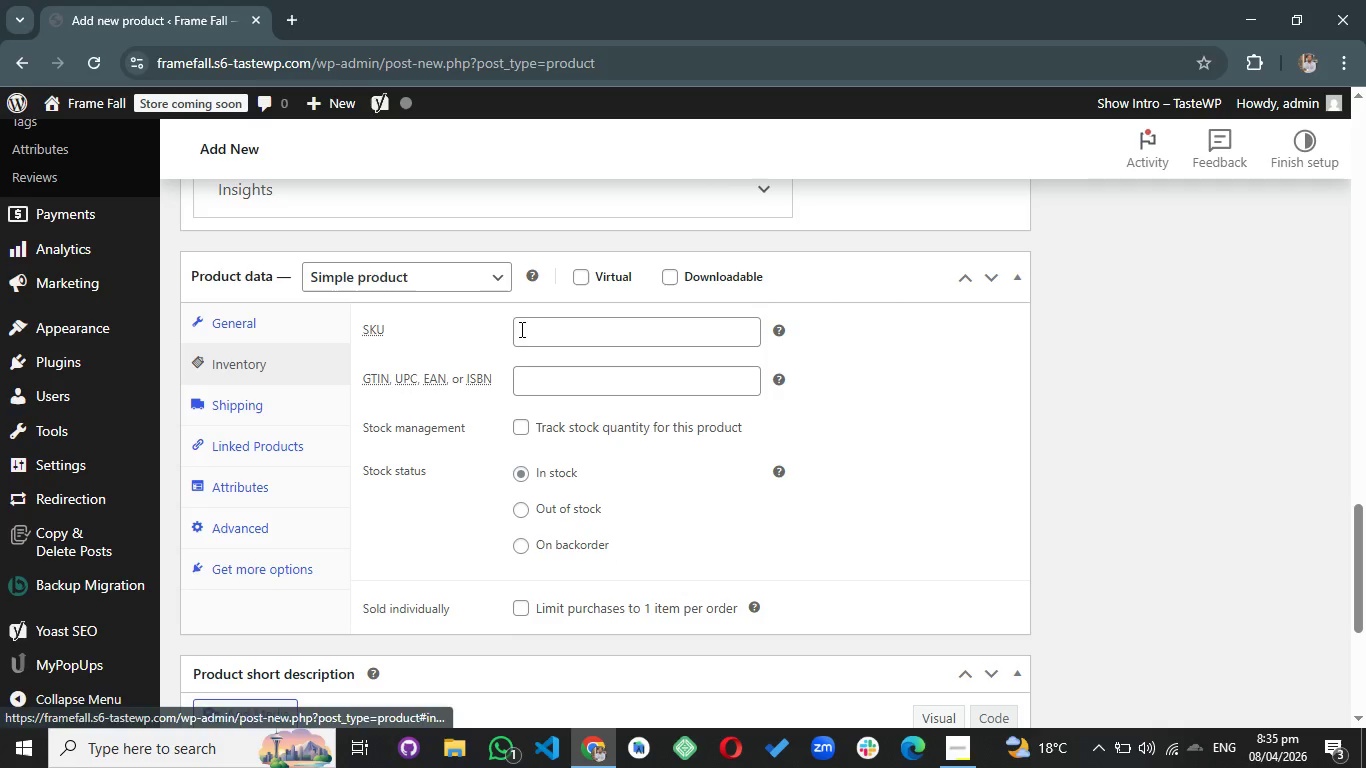 
left_click([525, 328])
 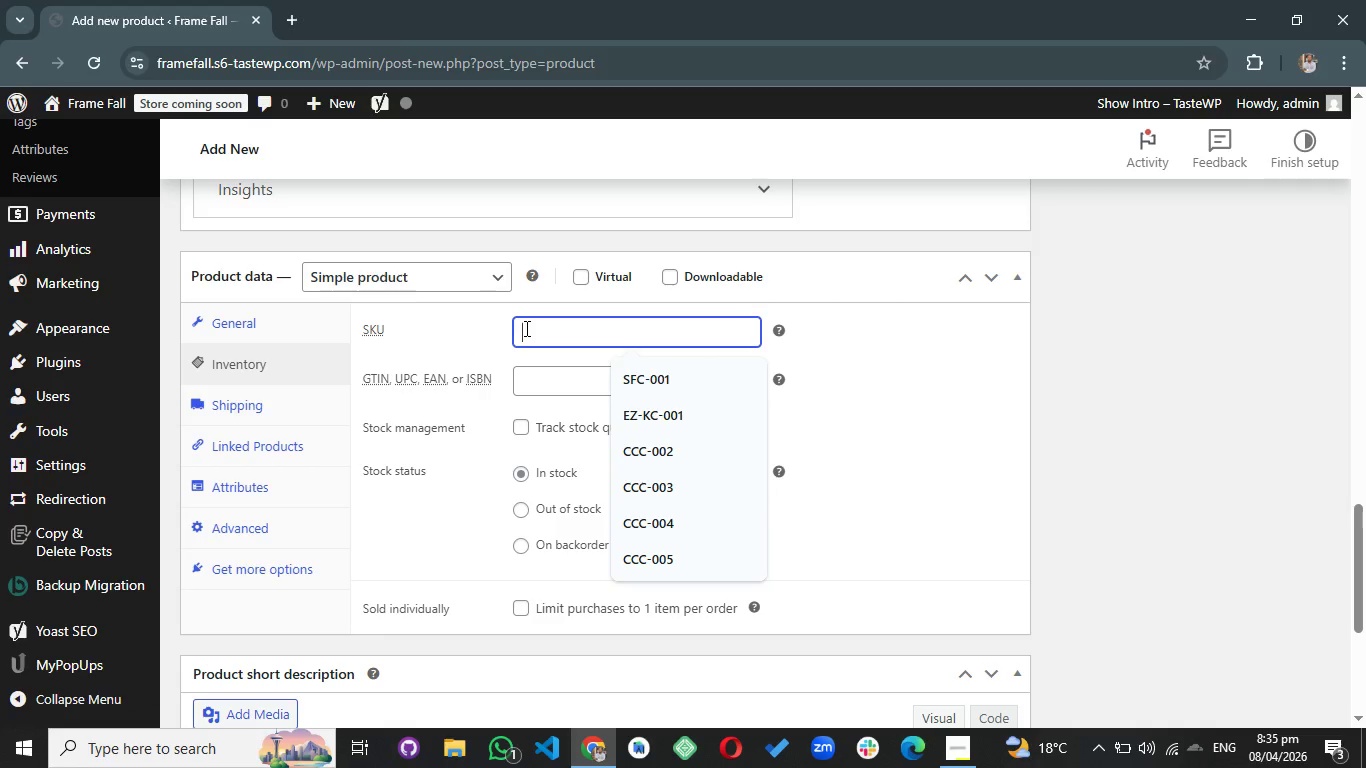 
type(SMC-001)
 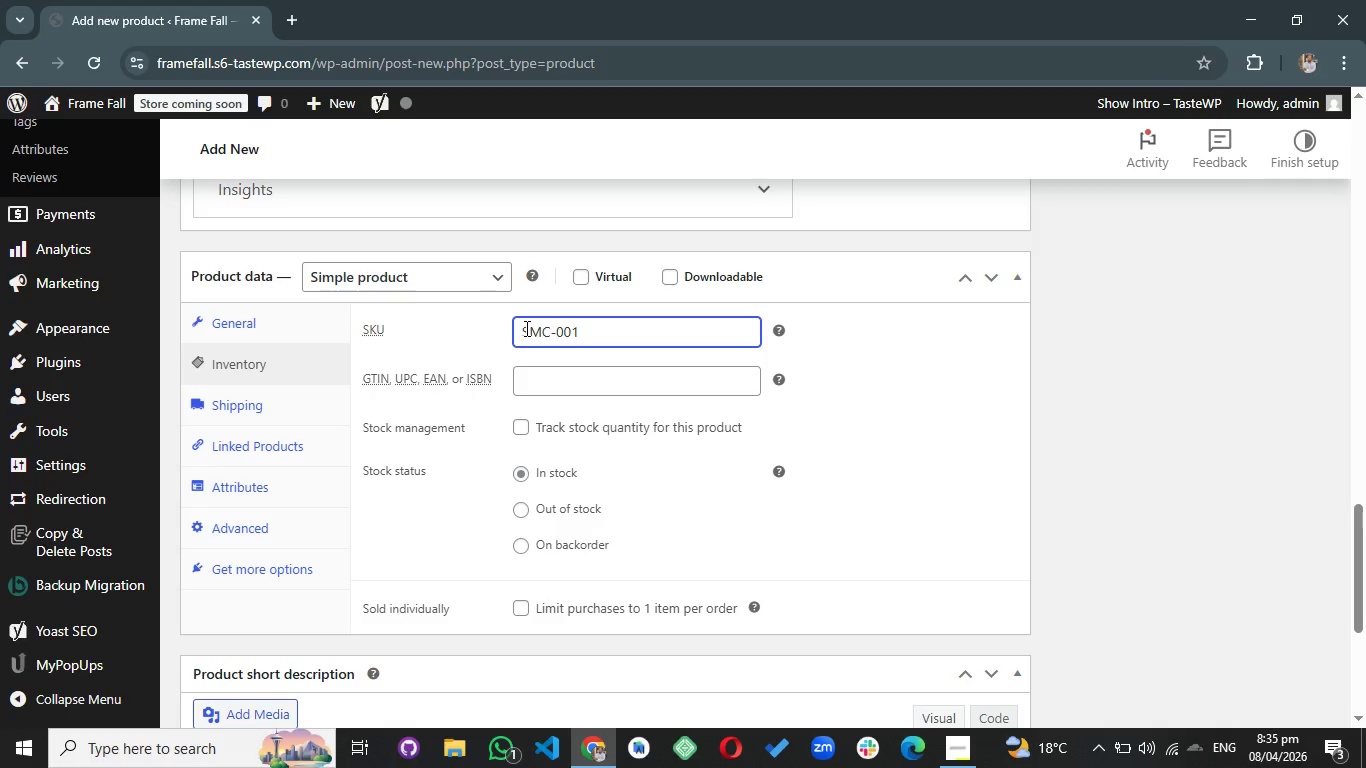 
wait(5.55)
 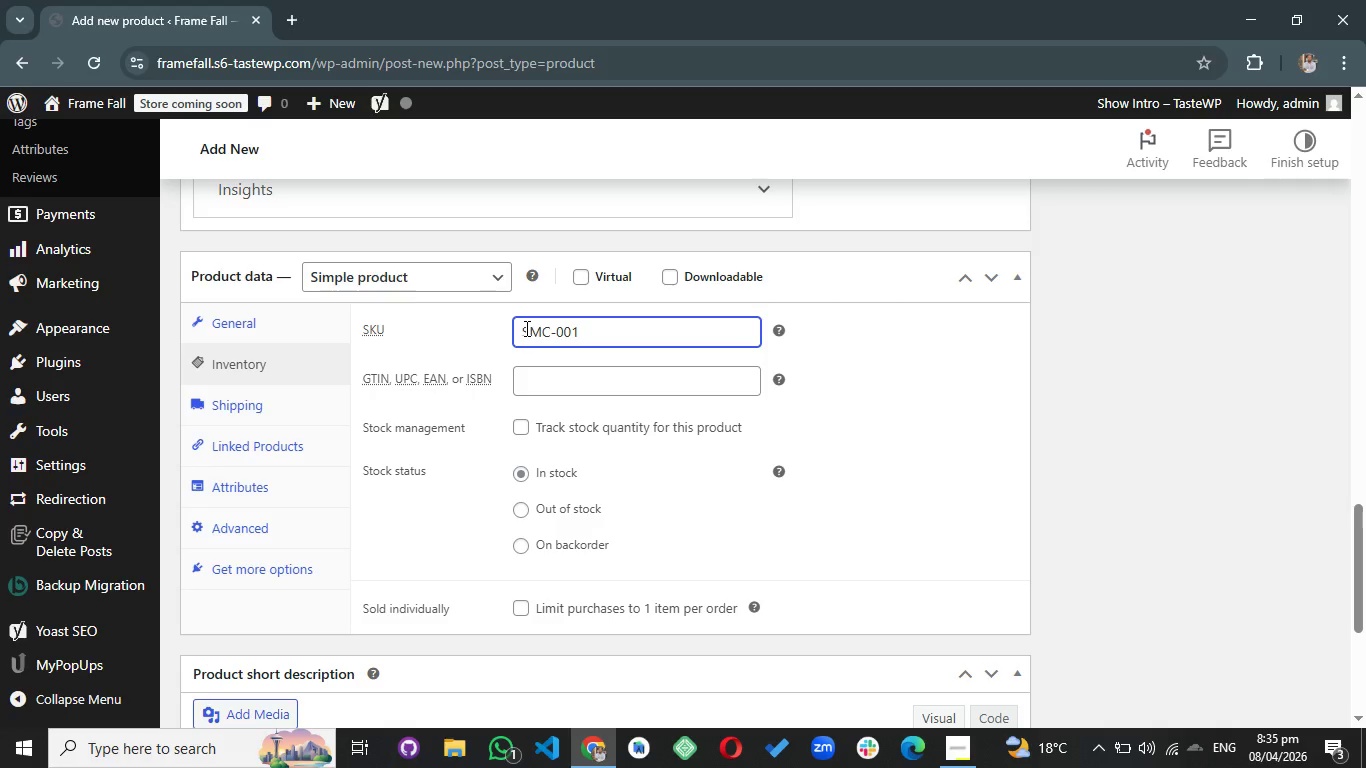 
left_click([1138, 400])
 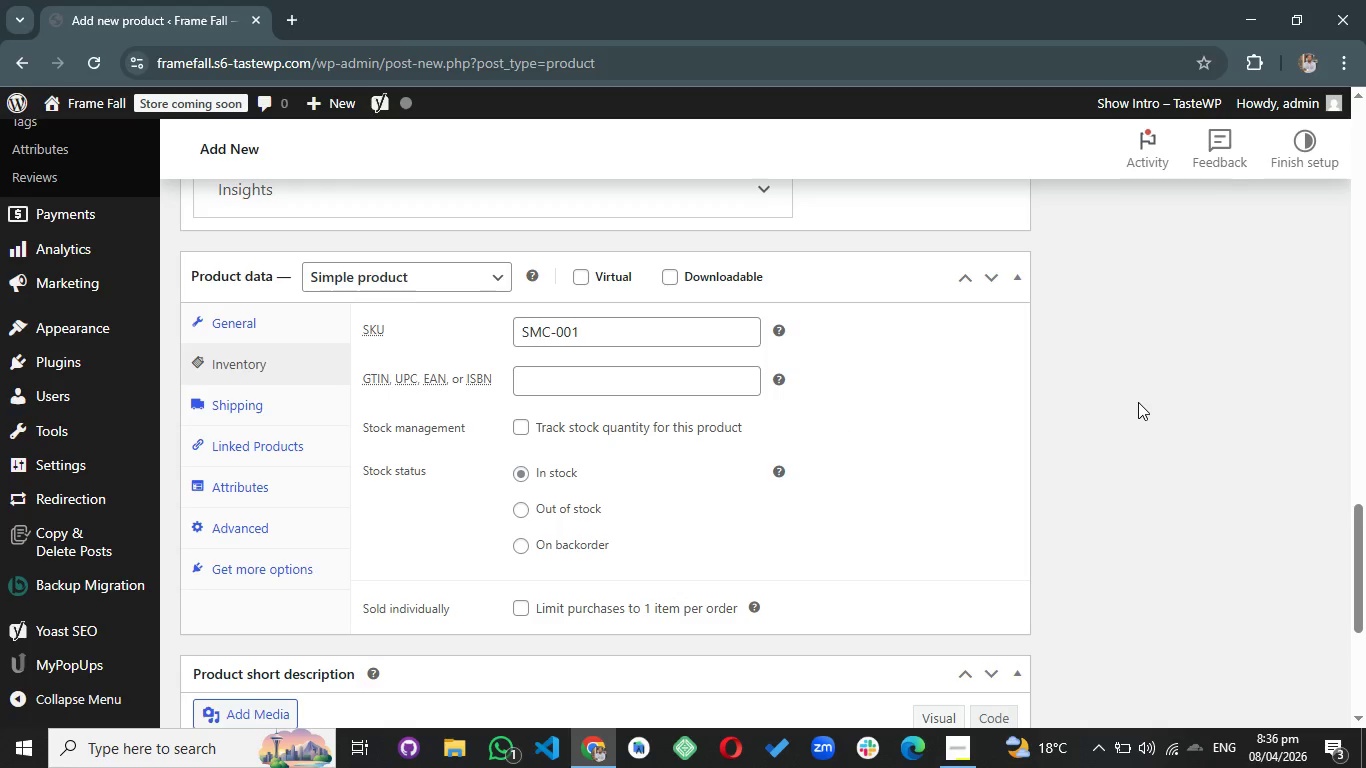 
scroll: coordinate [1138, 402], scroll_direction: up, amount: 14.0
 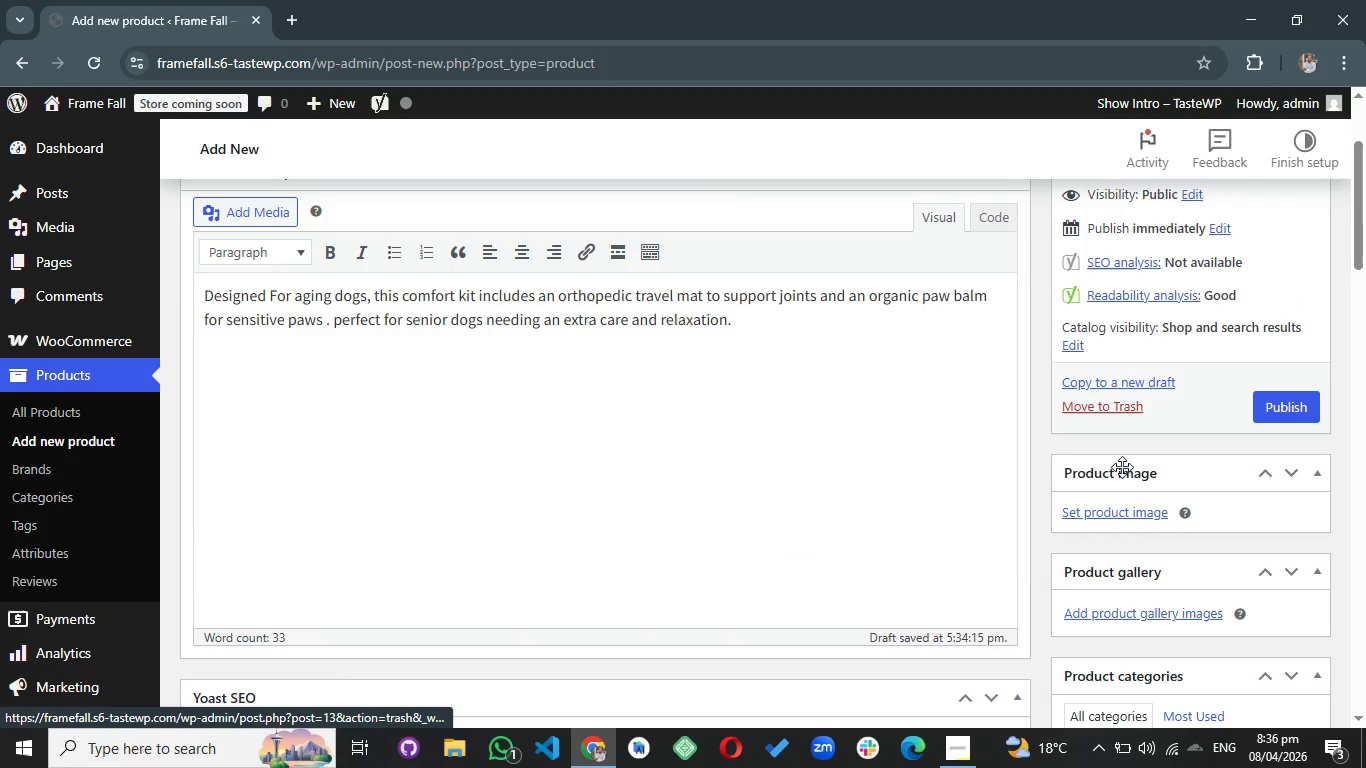 
left_click([1116, 517])
 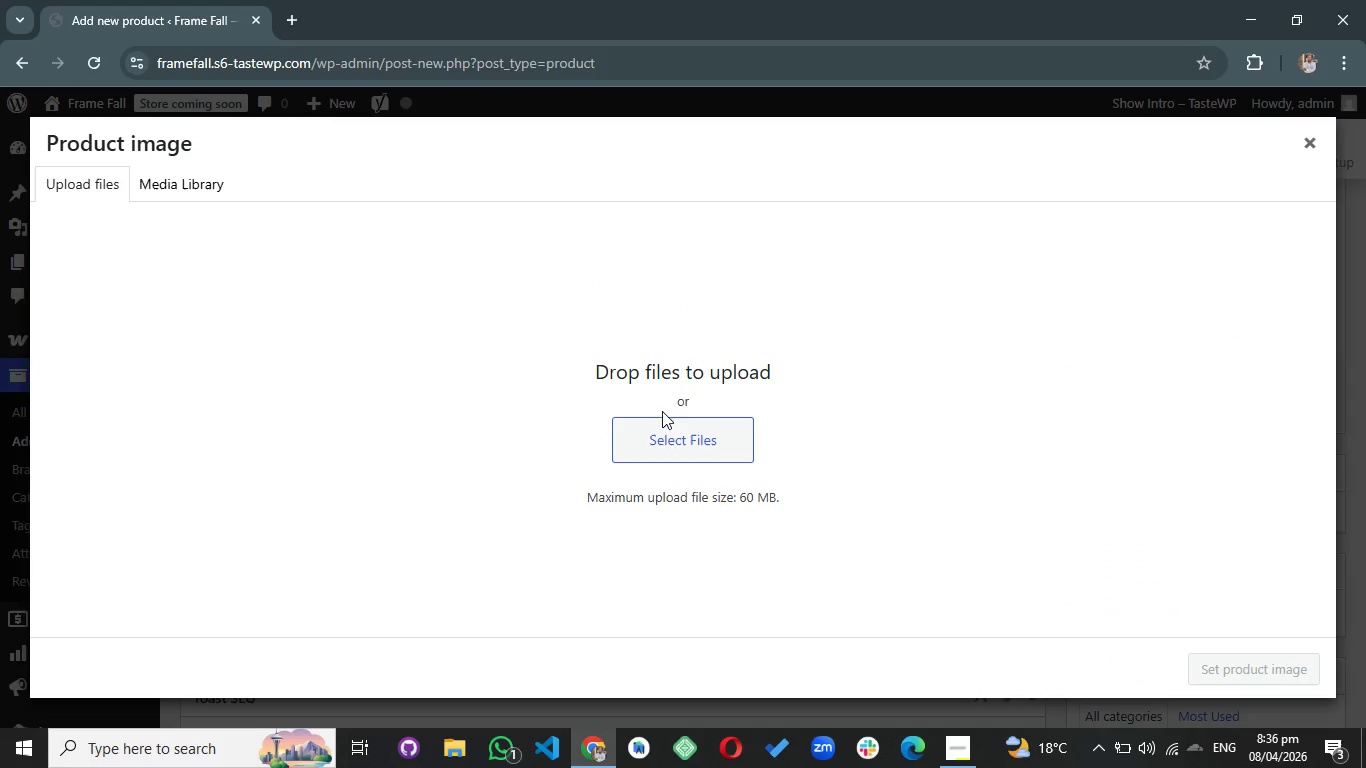 
left_click([644, 428])
 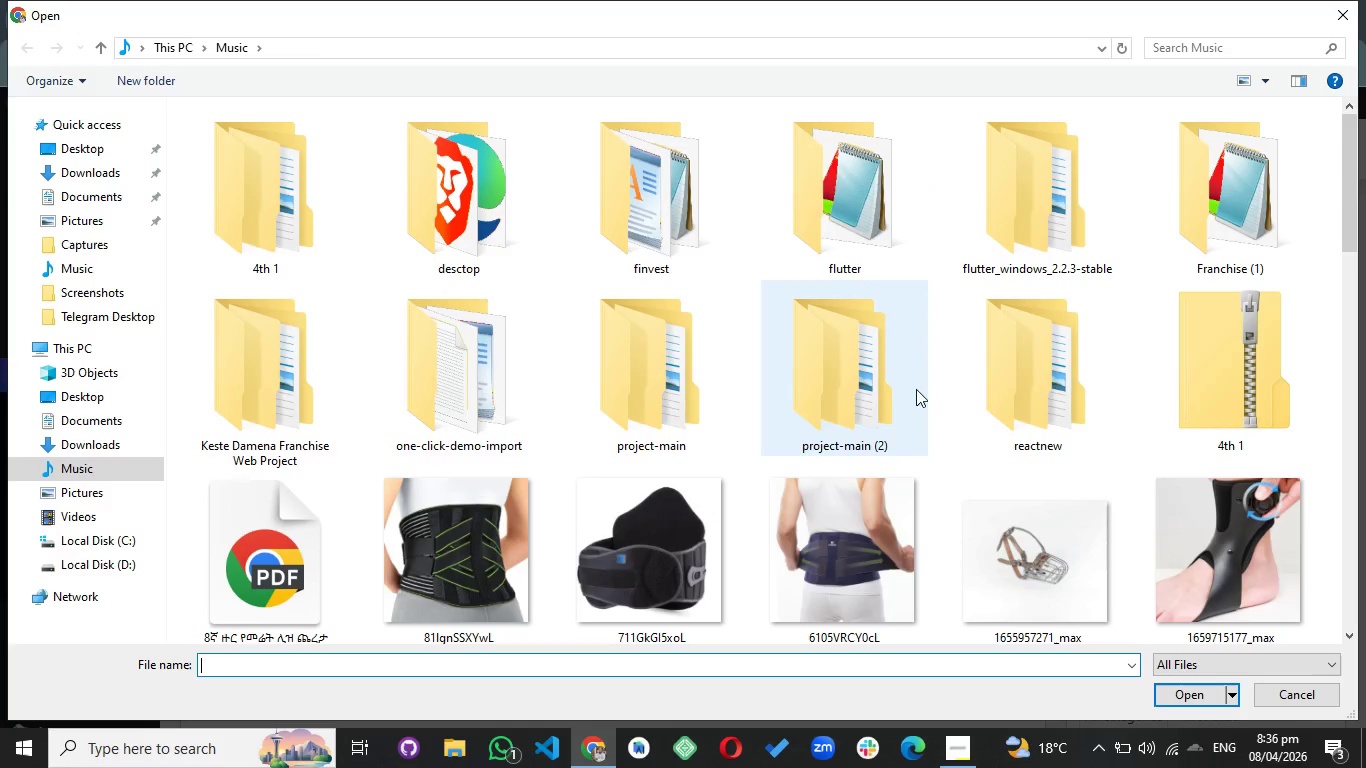 
scroll: coordinate [997, 502], scroll_direction: down, amount: 7.0
 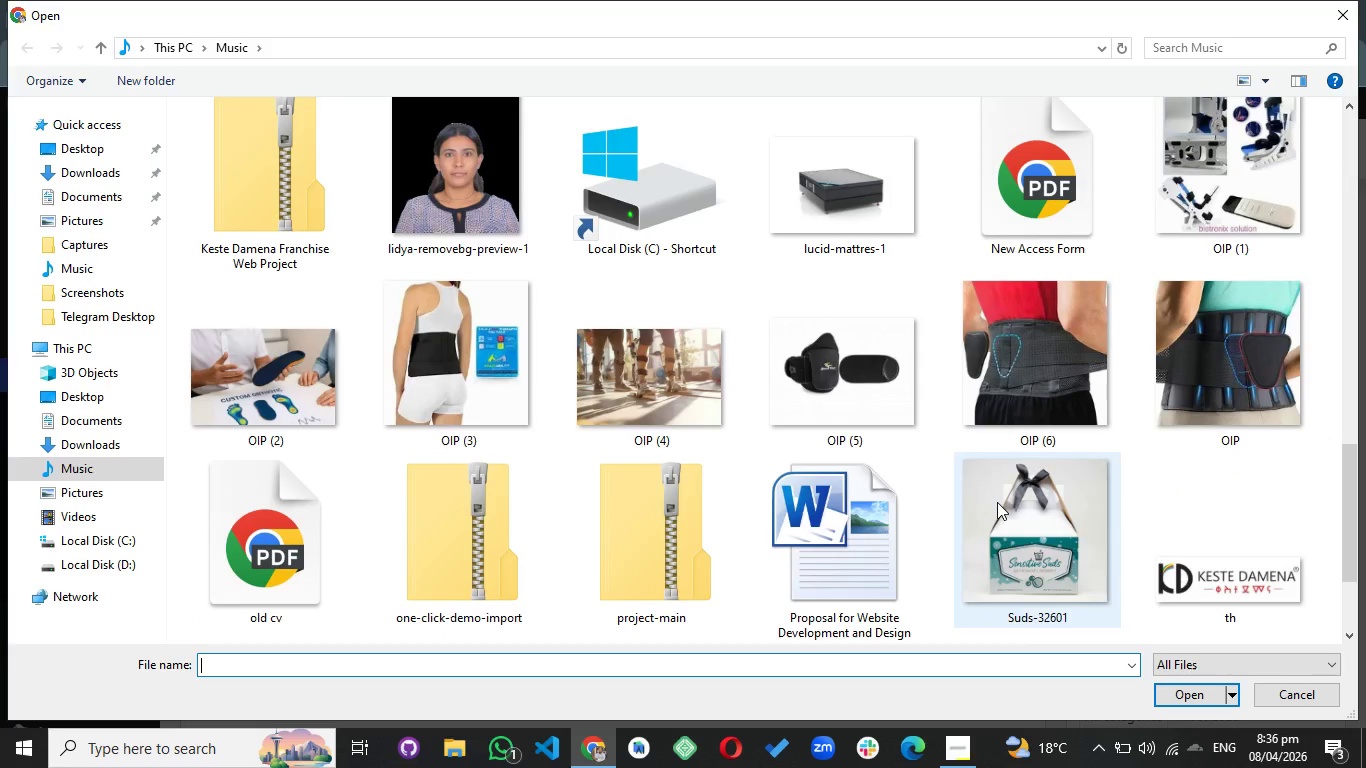 
scroll: coordinate [997, 502], scroll_direction: down, amount: 3.0
 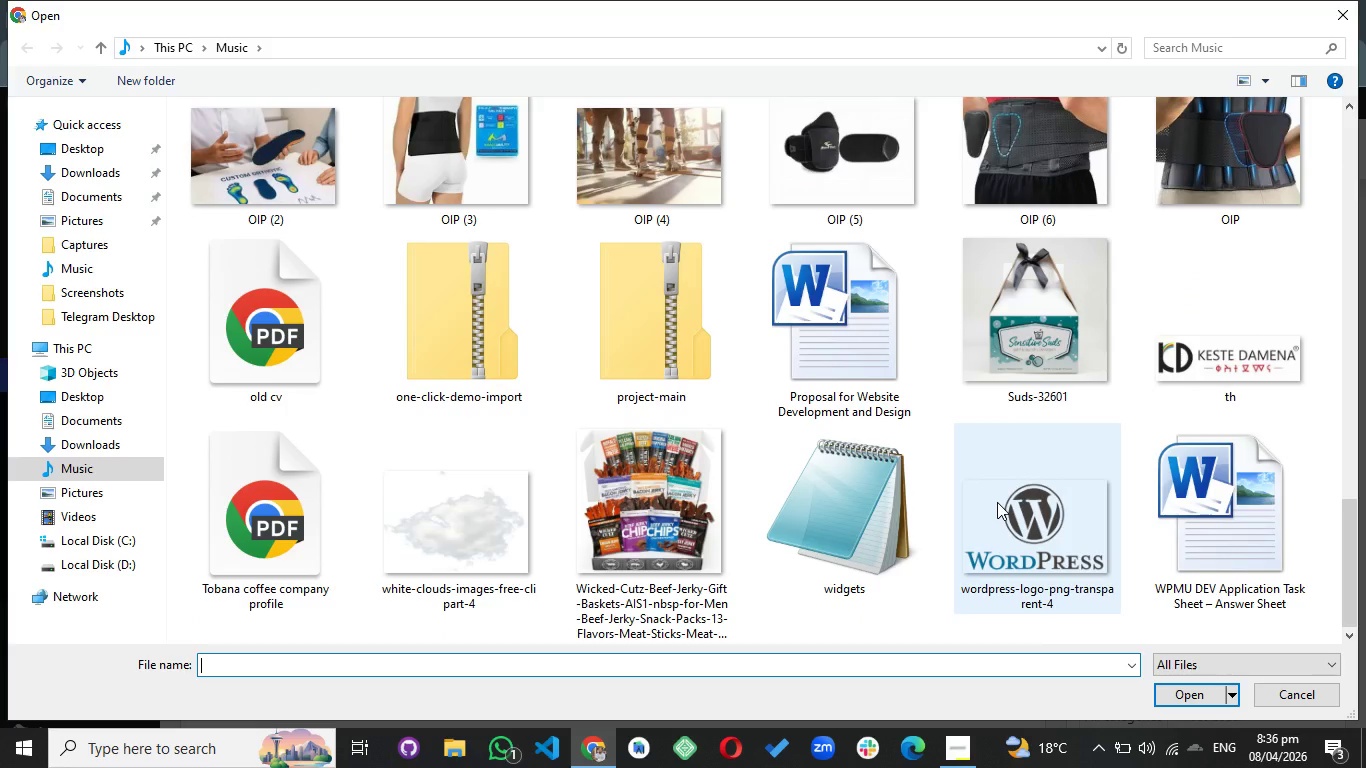 
scroll: coordinate [838, 487], scroll_direction: up, amount: 8.0
 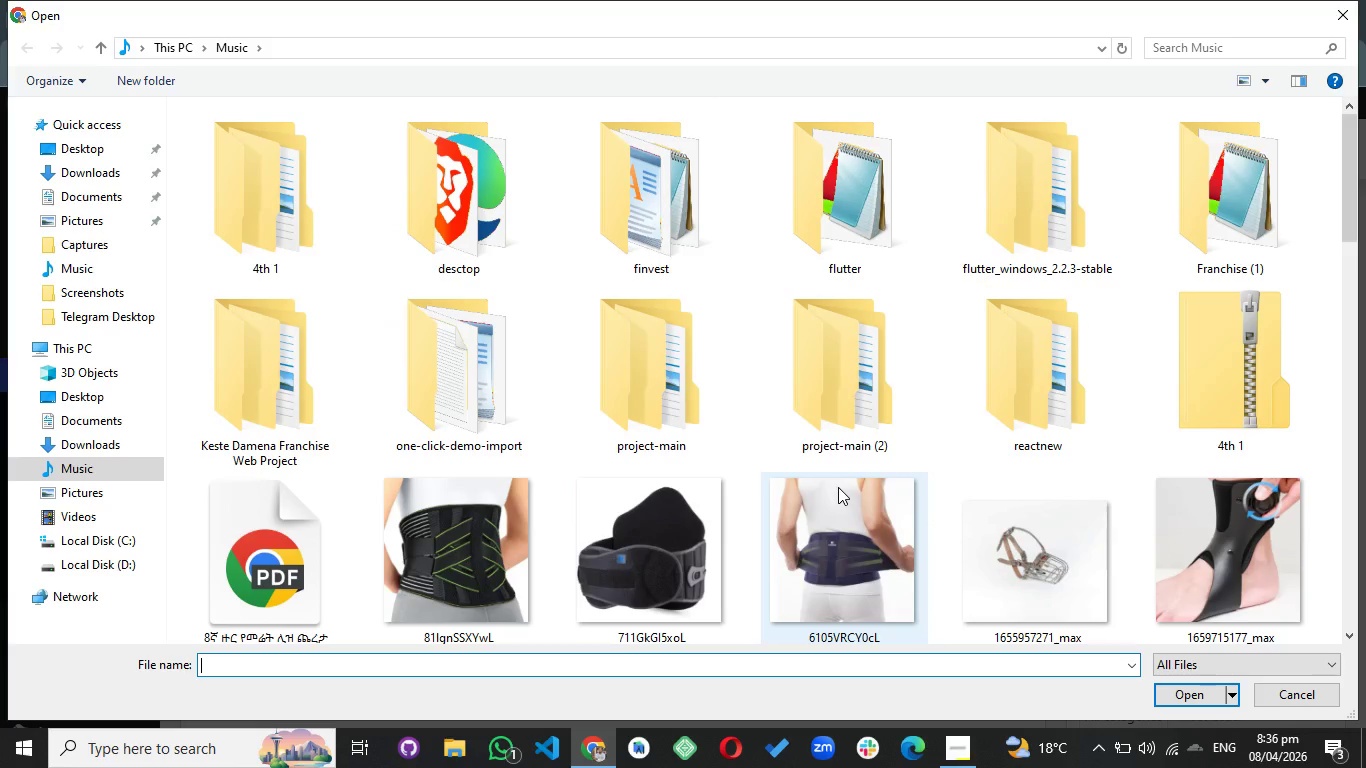 
scroll: coordinate [838, 487], scroll_direction: none, amount: 0.0
 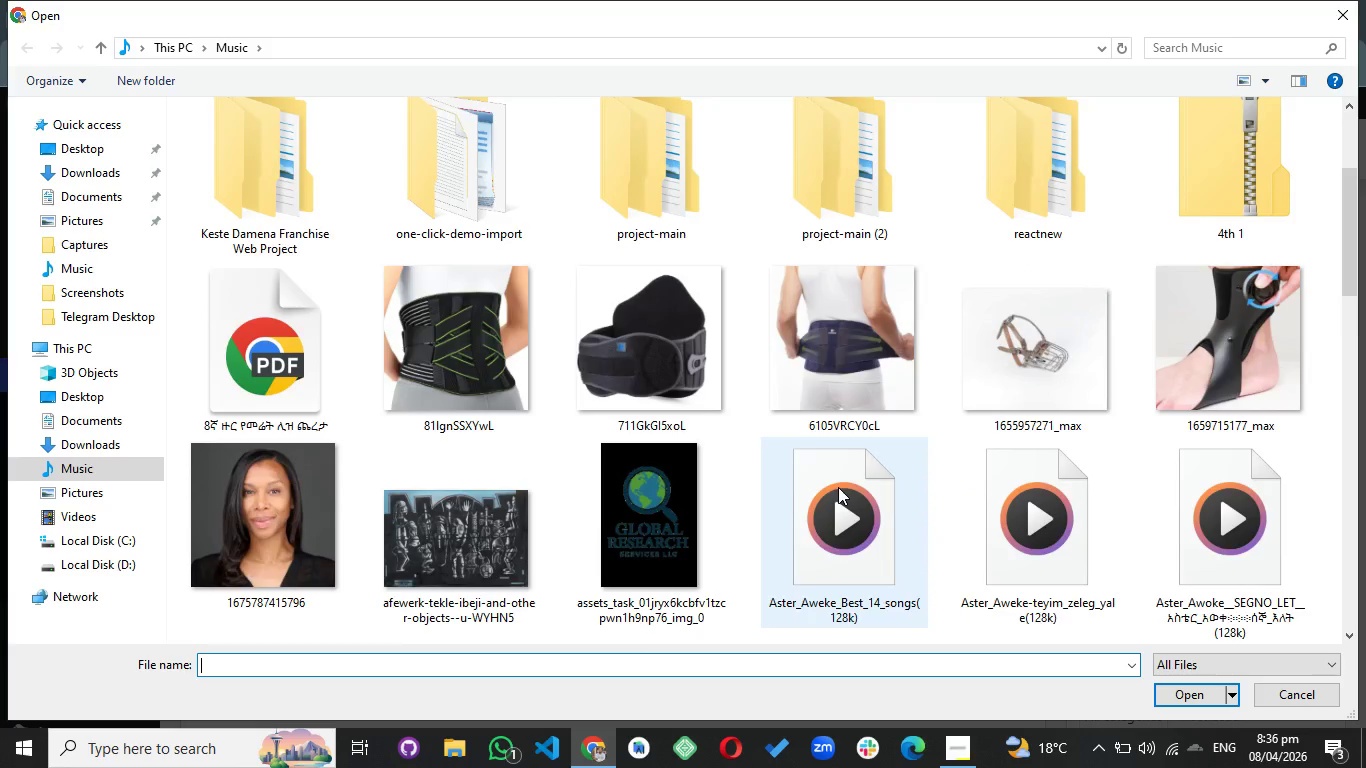 
scroll: coordinate [1086, 557], scroll_direction: down, amount: 6.0
 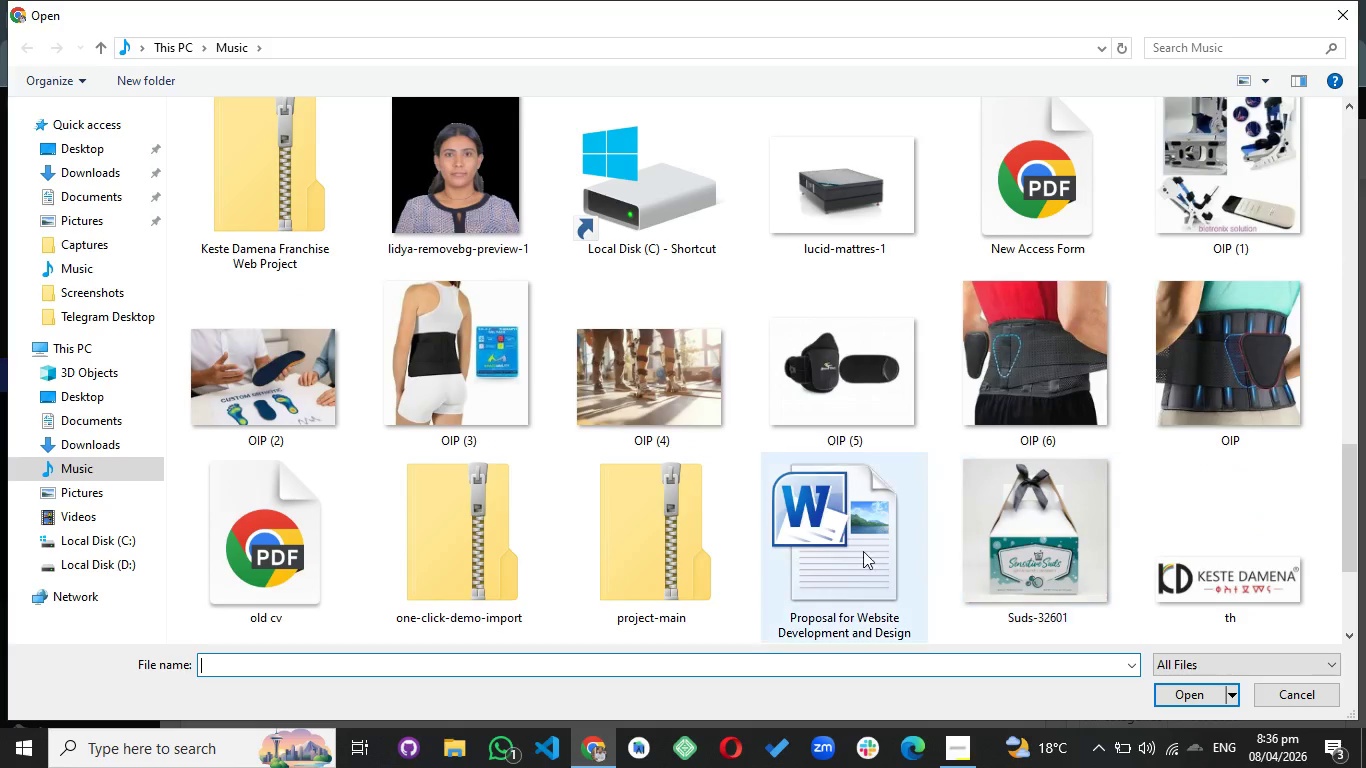 
scroll: coordinate [832, 548], scroll_direction: up, amount: 2.0
 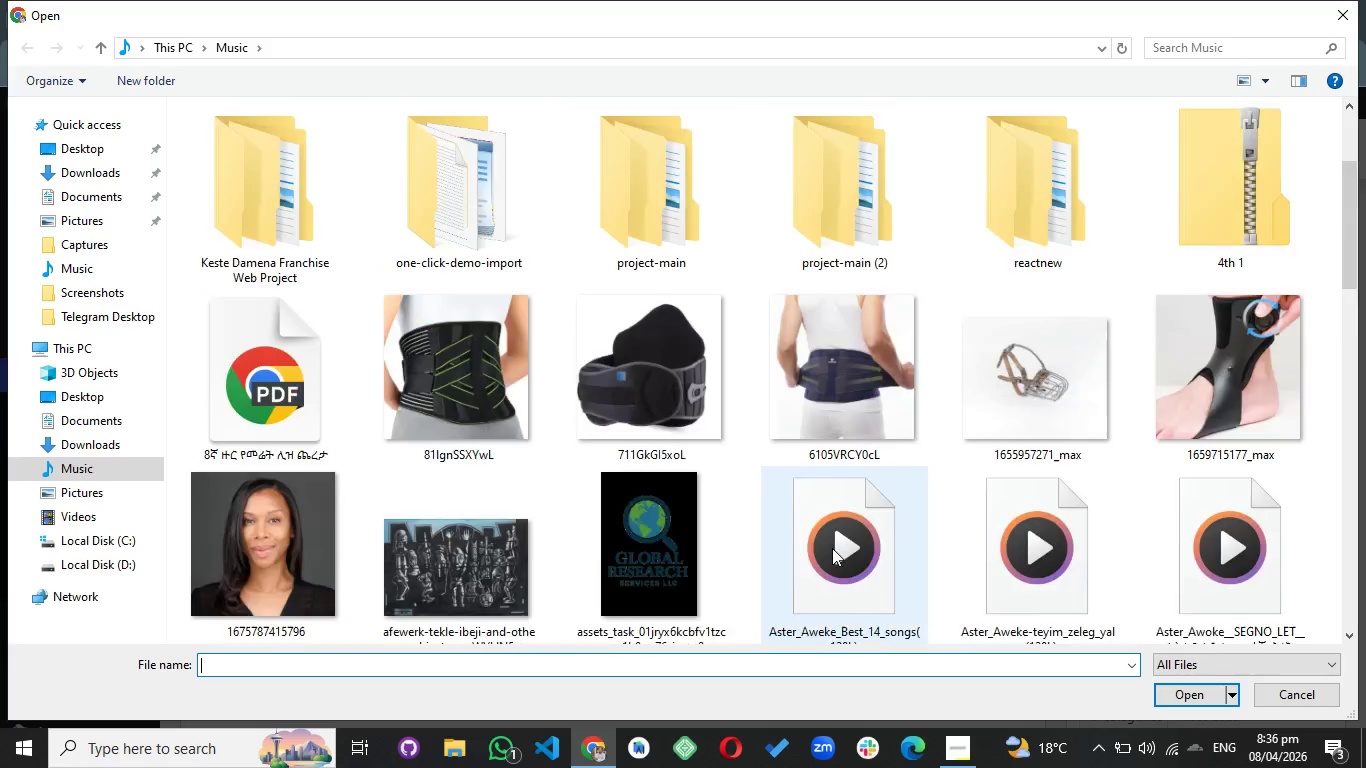 
left_click([1094, 432])
 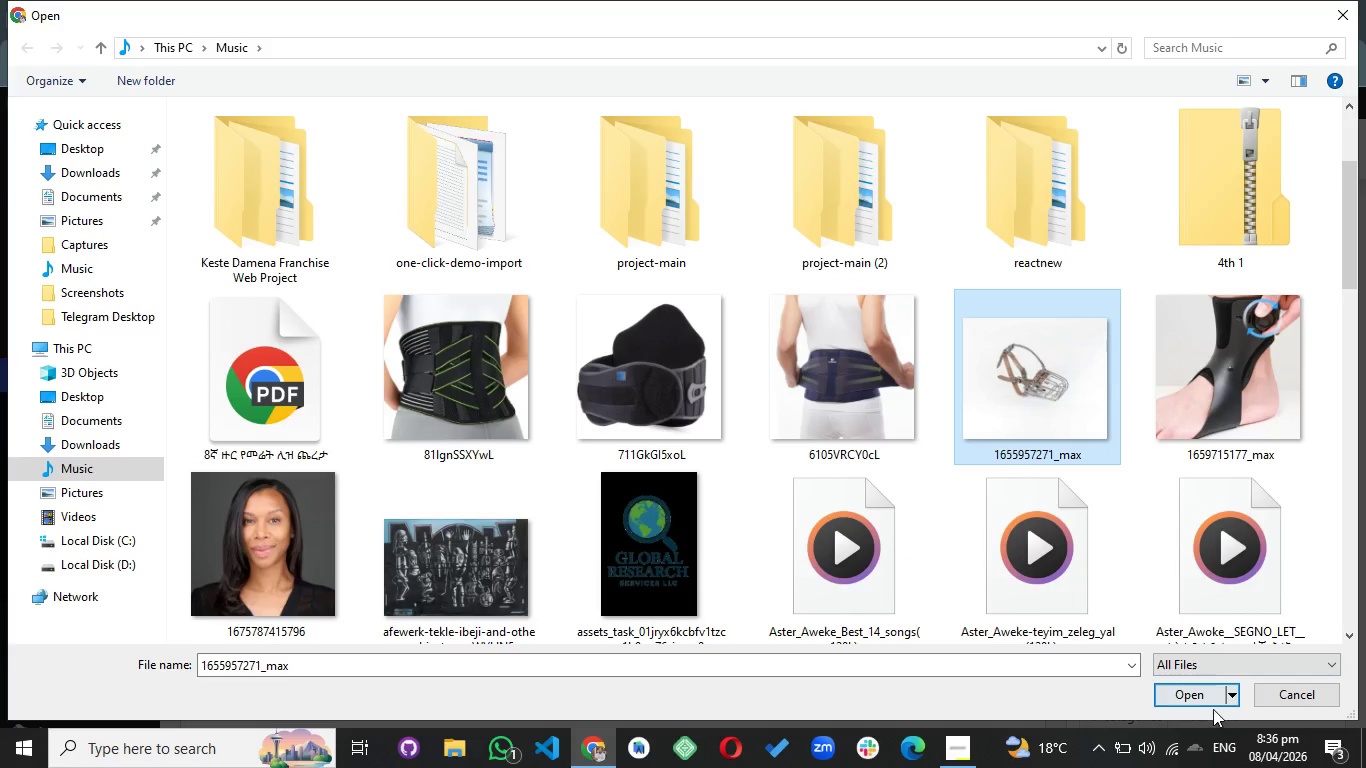 
left_click([1199, 698])
 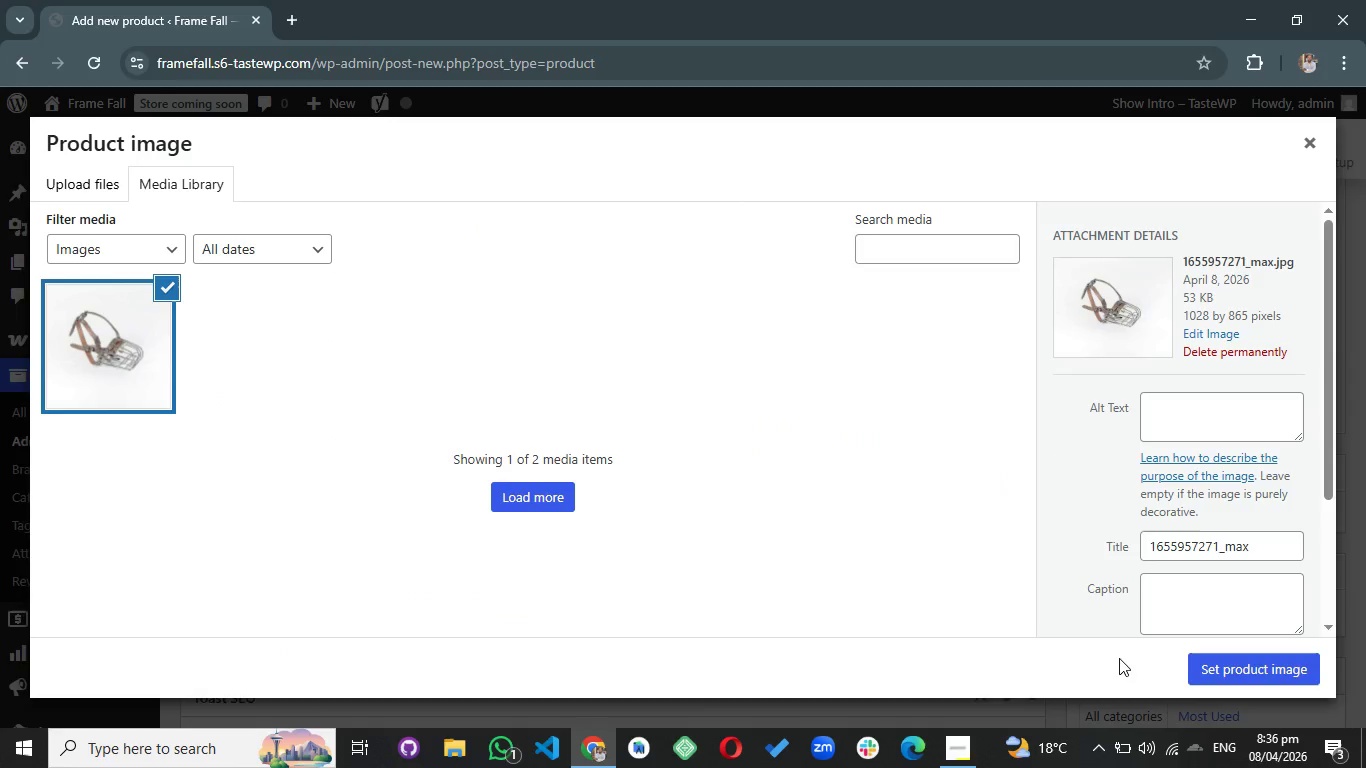 
left_click([1163, 406])
 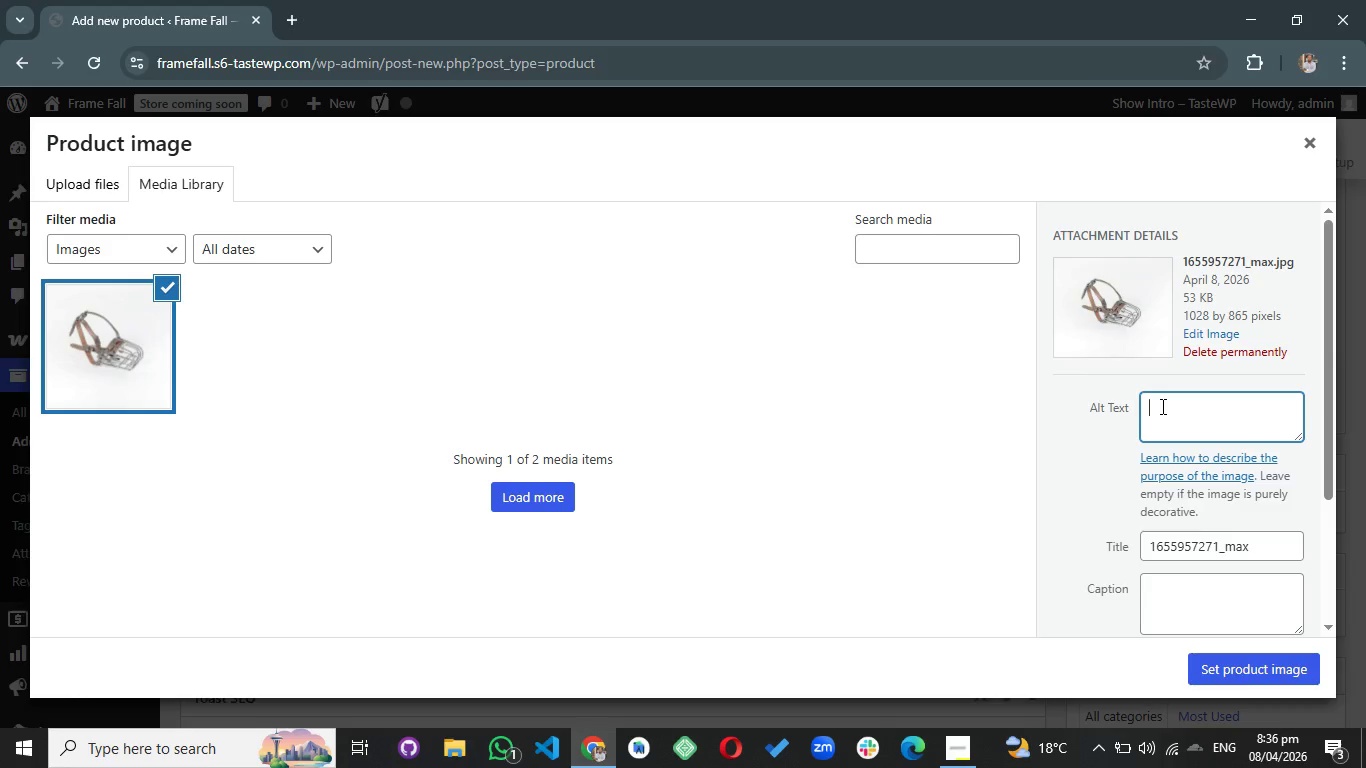 
wait(9.27)
 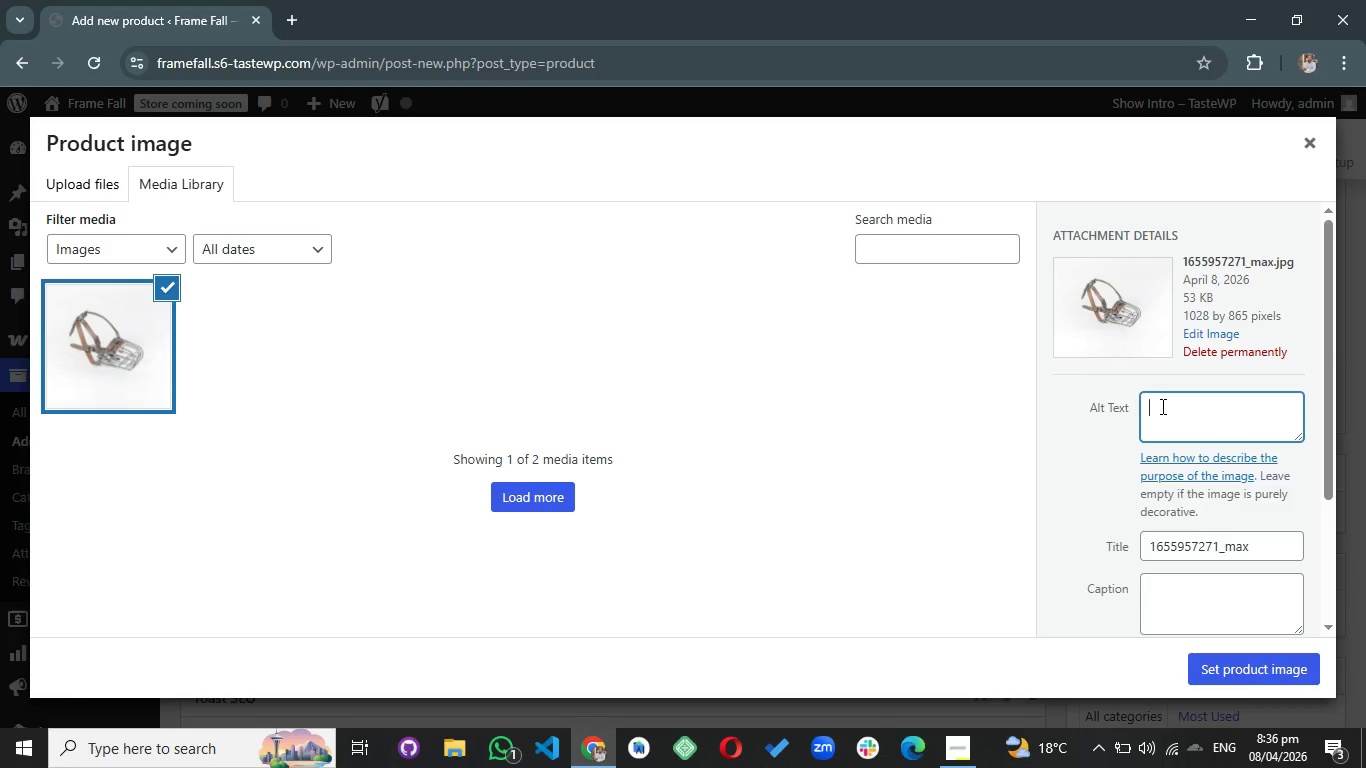 
type(a senior dog)
 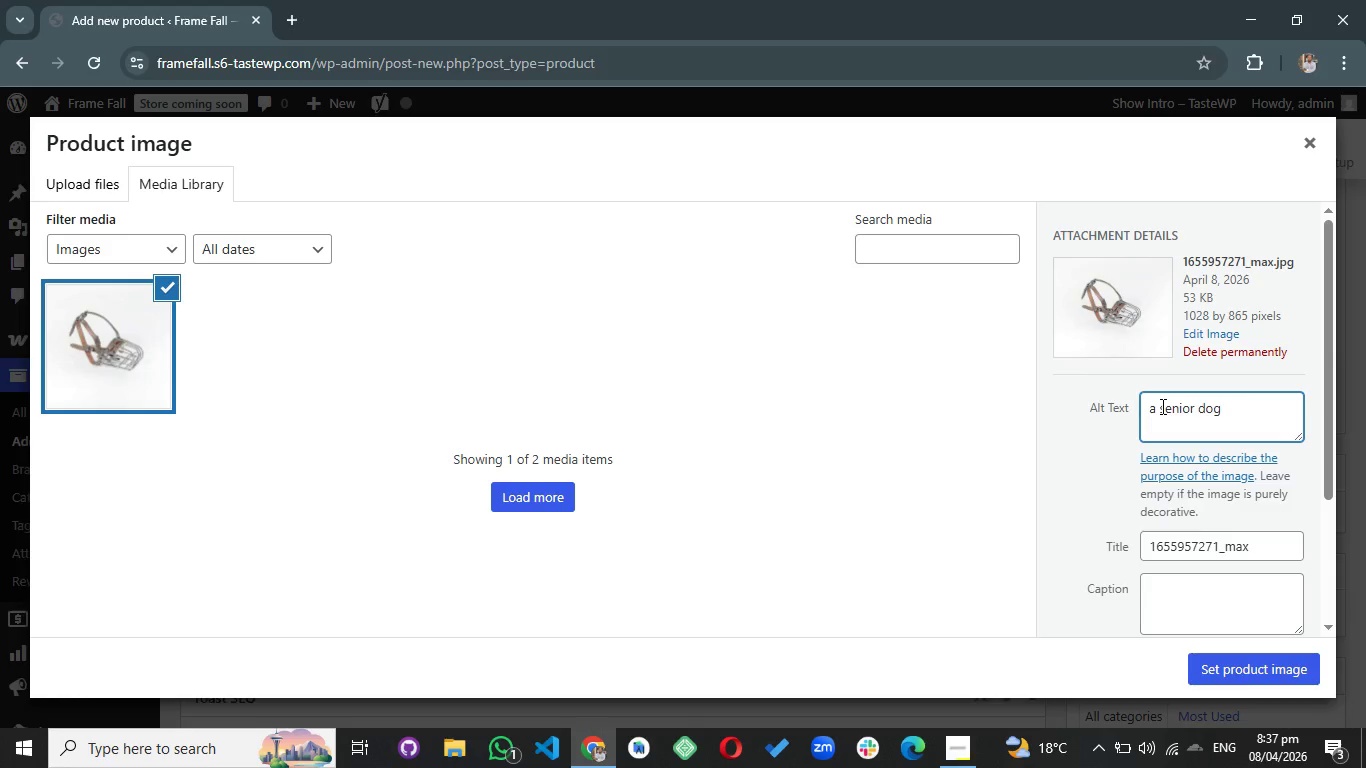 
hold_key(key=ArrowLeft, duration=0.8)
 